 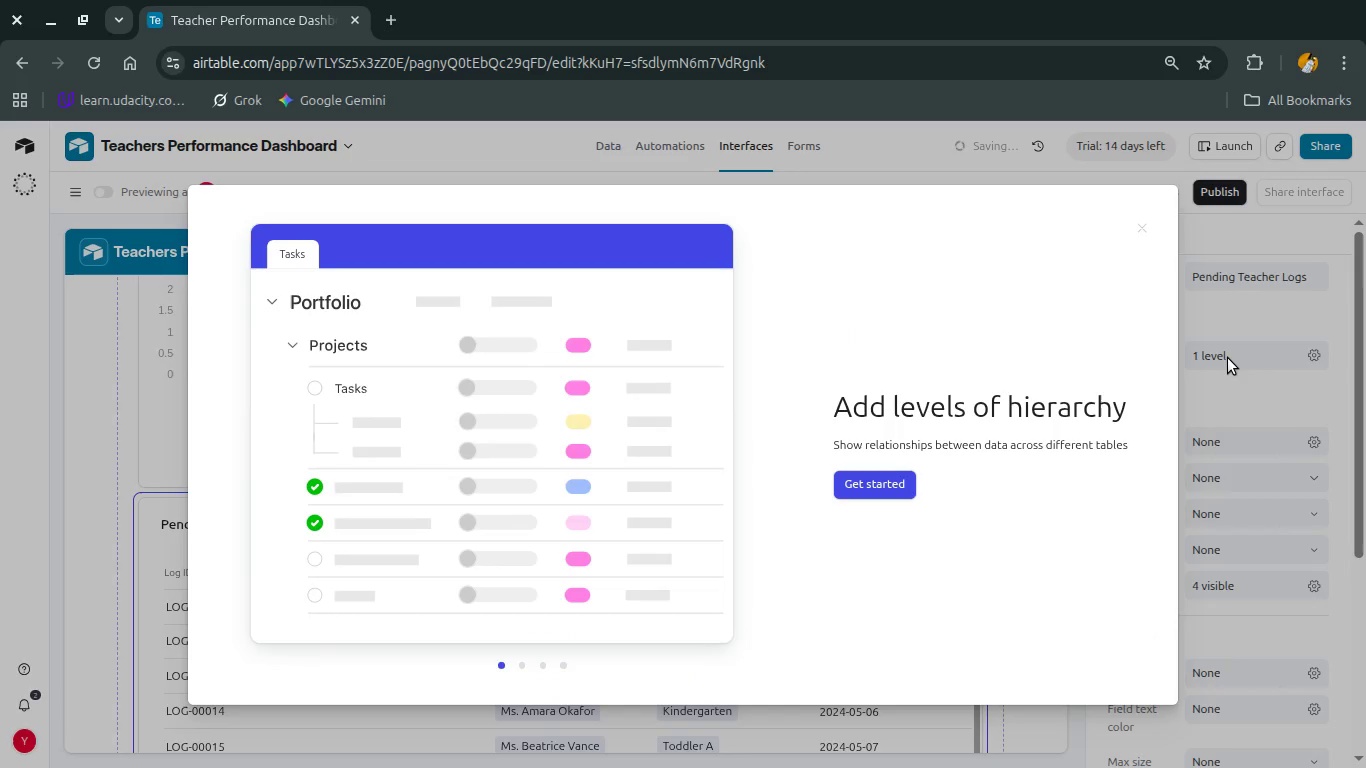 
key(Escape)
 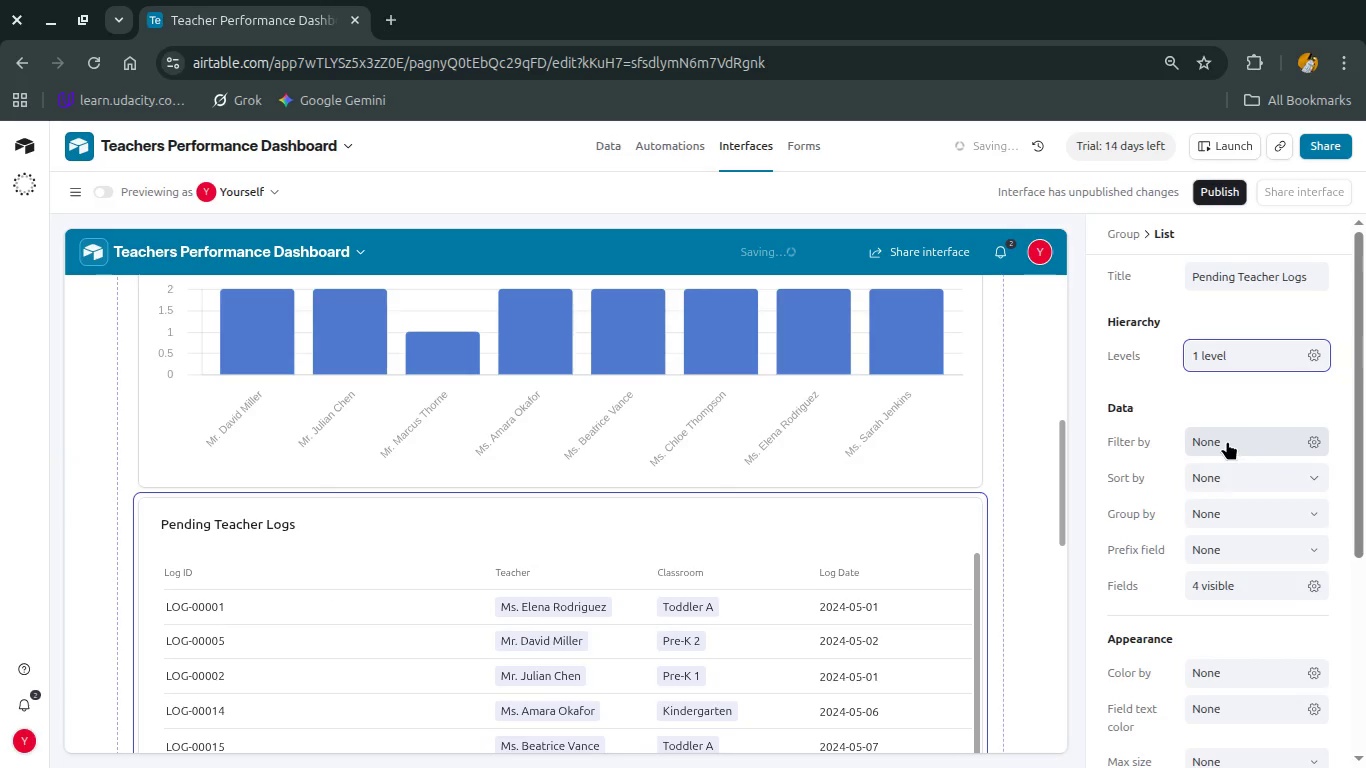 
left_click([1227, 441])
 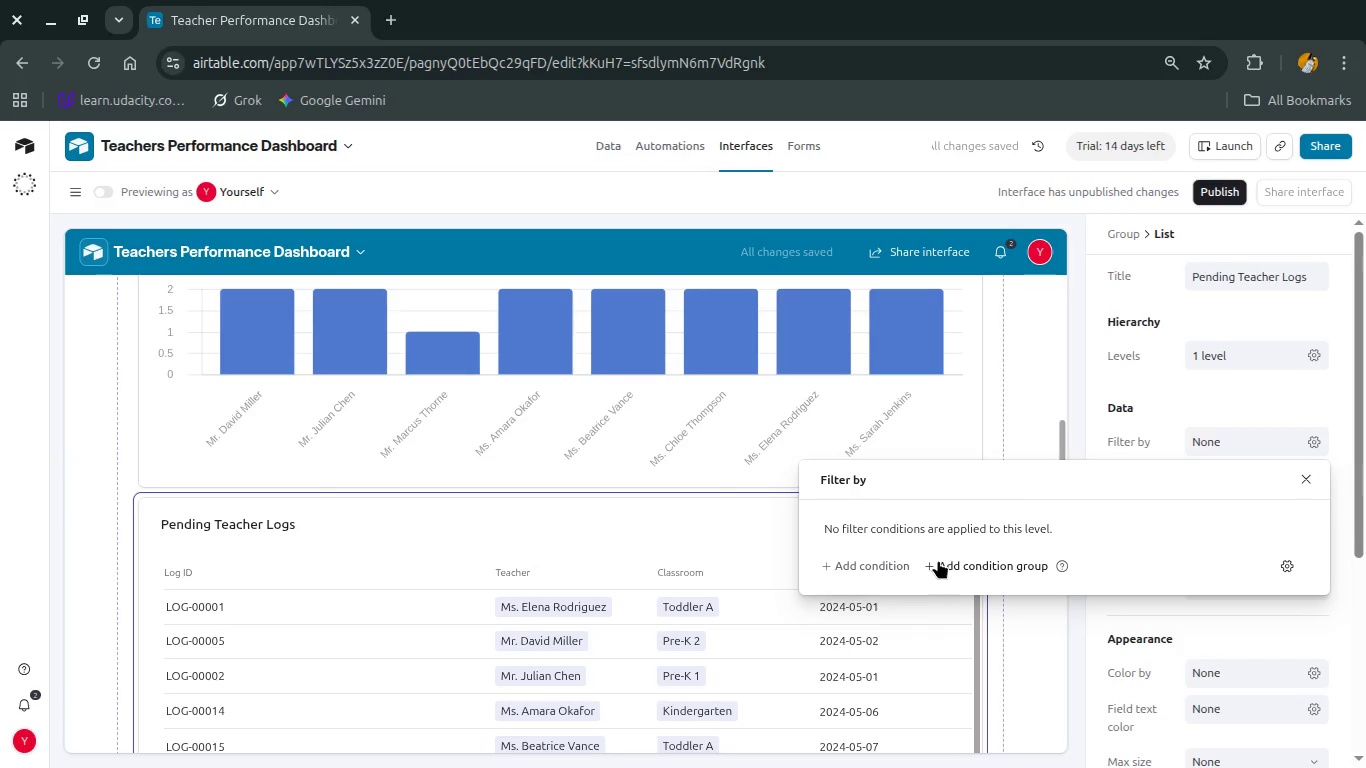 
left_click([958, 561])
 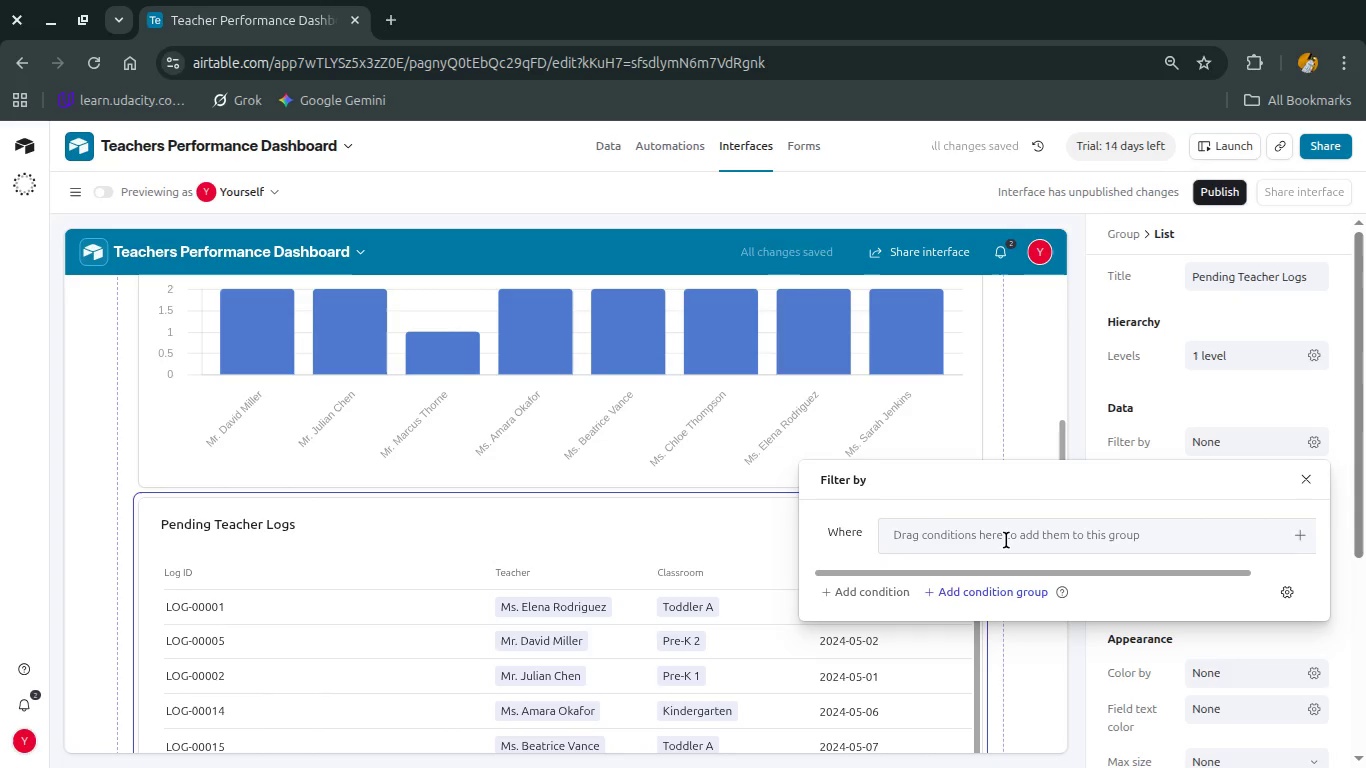 
wait(11.92)
 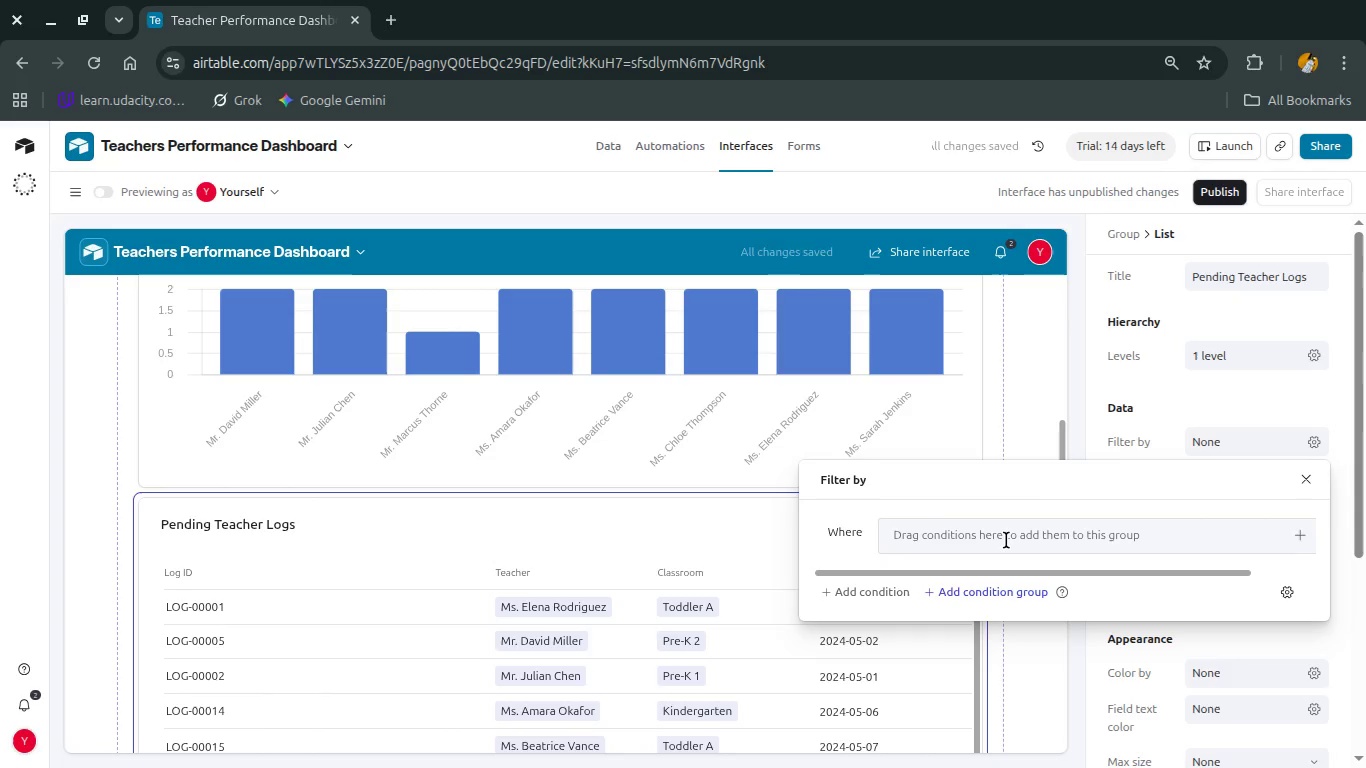 
left_click([984, 530])
 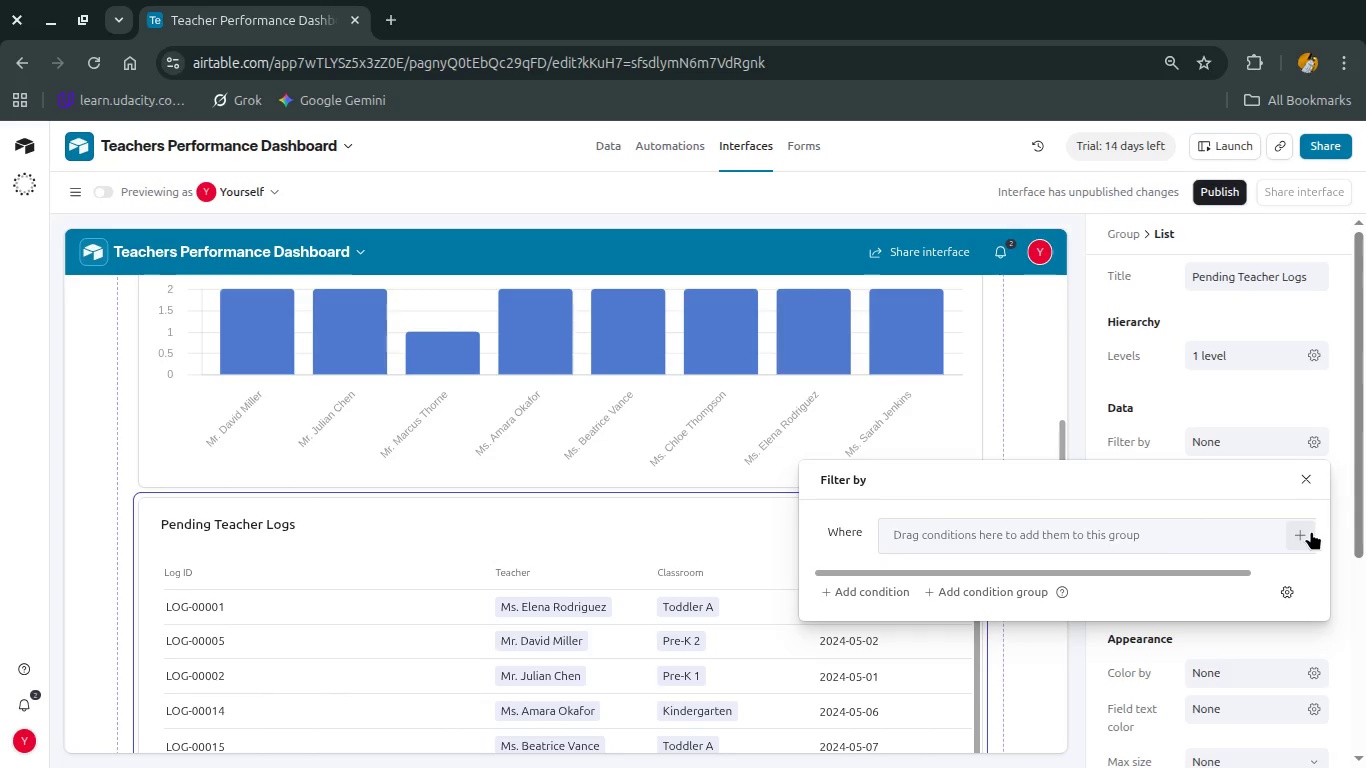 
left_click([1307, 533])
 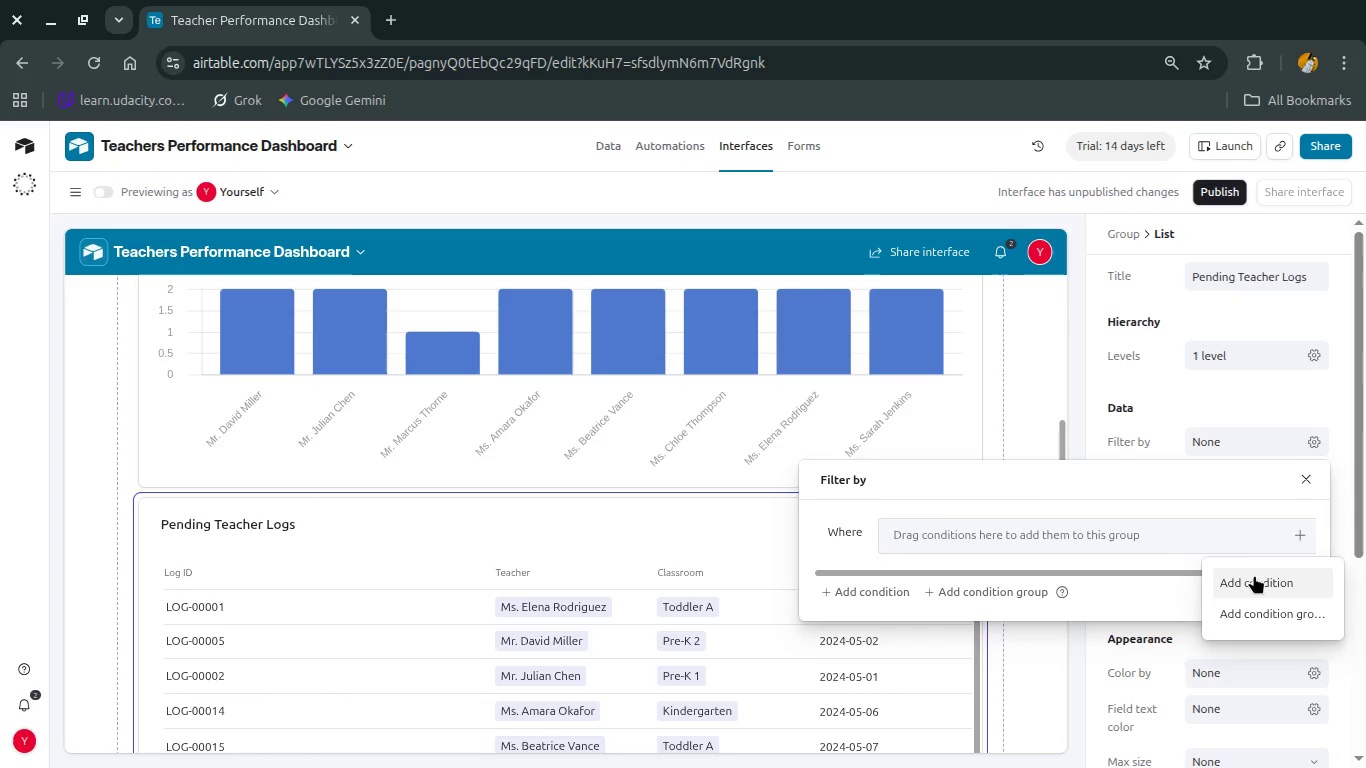 
left_click([1254, 578])
 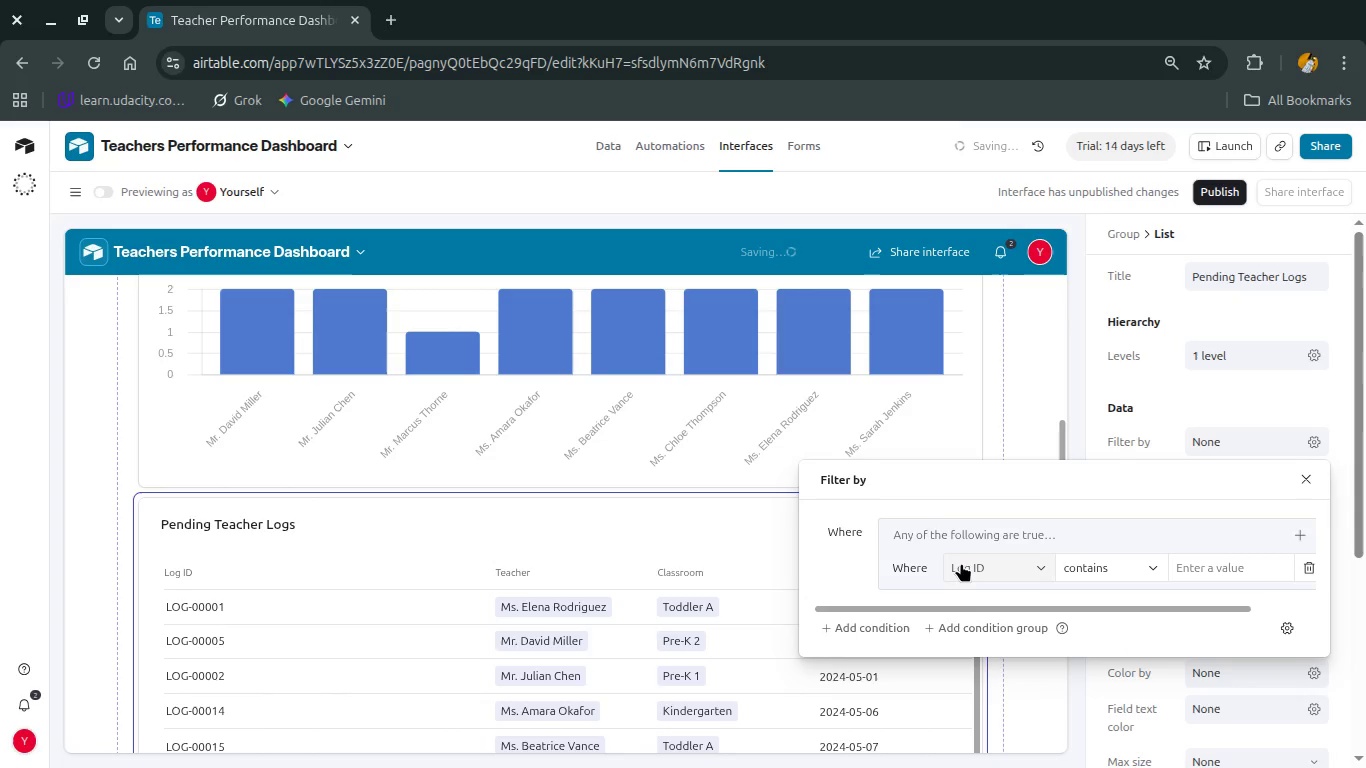 
left_click([976, 572])
 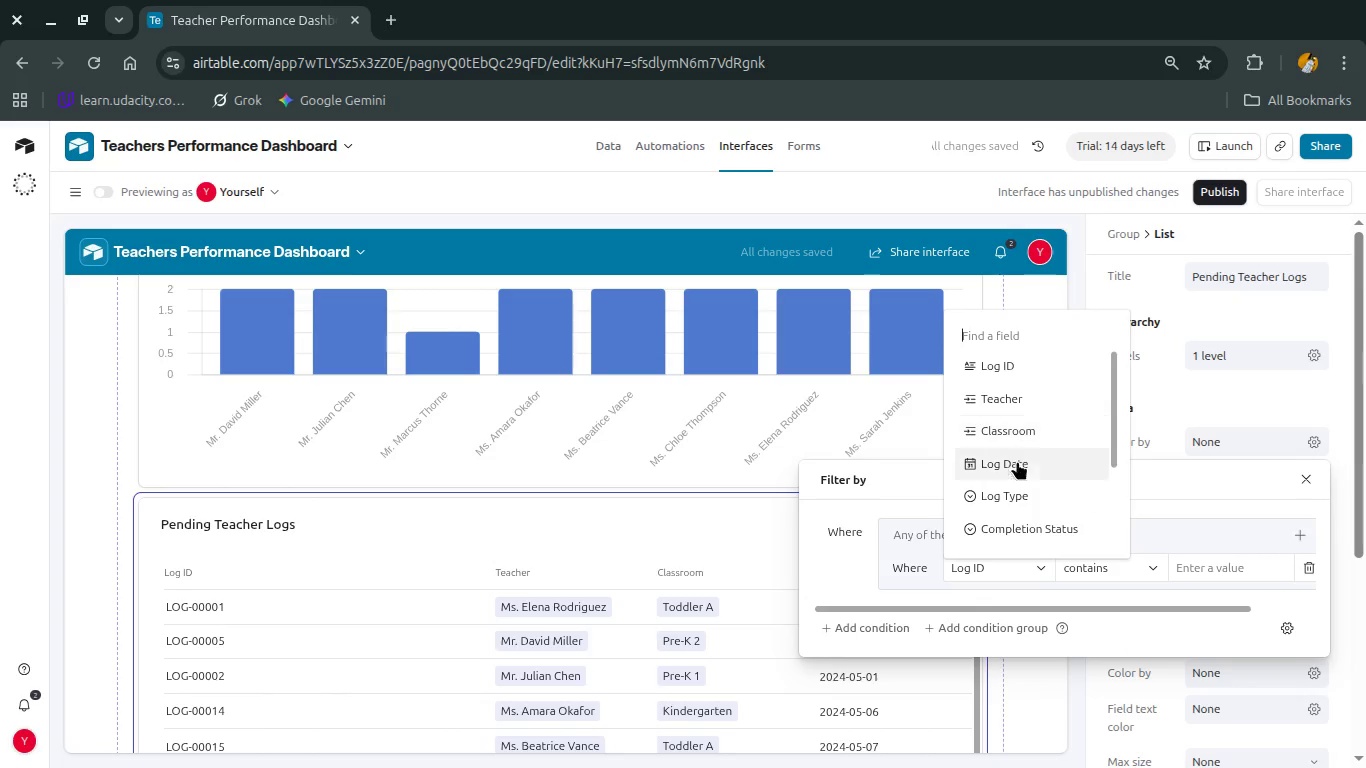 
left_click([1015, 490])
 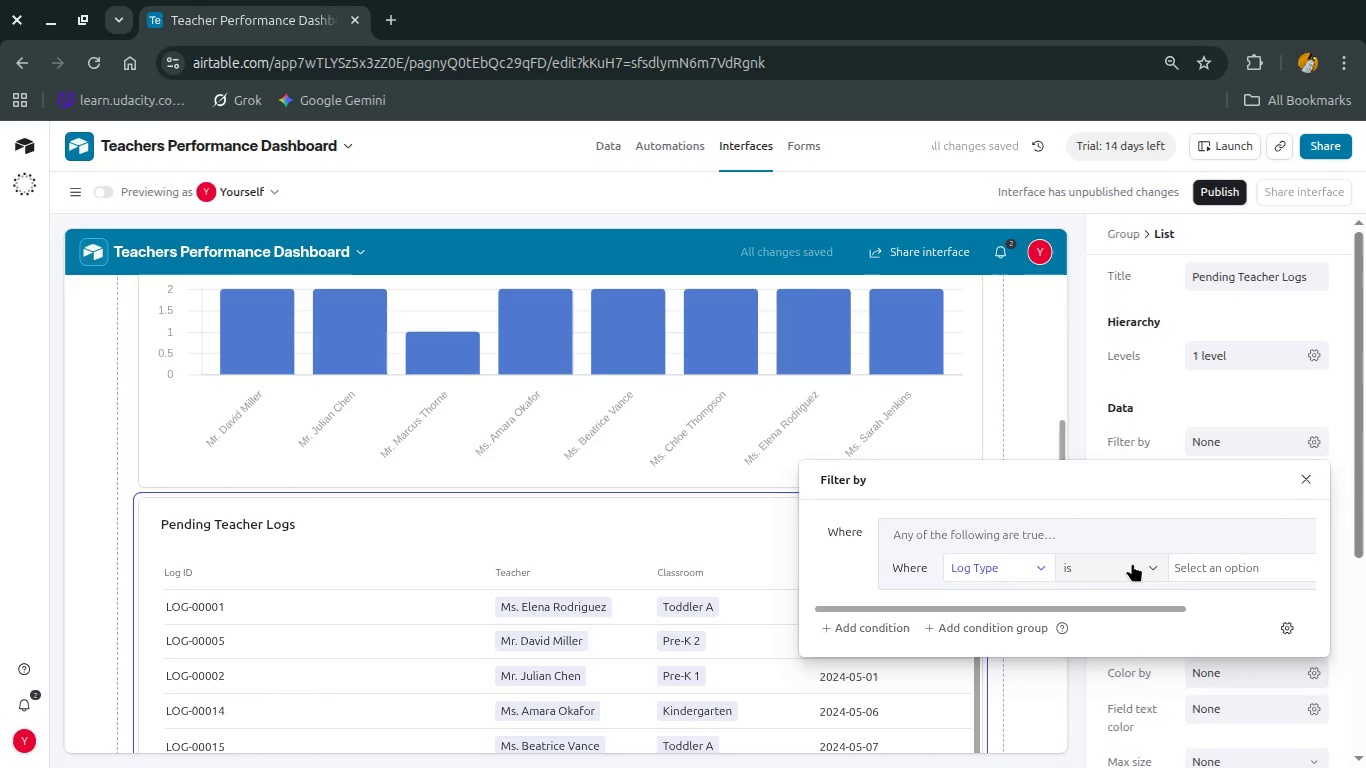 
wait(7.0)
 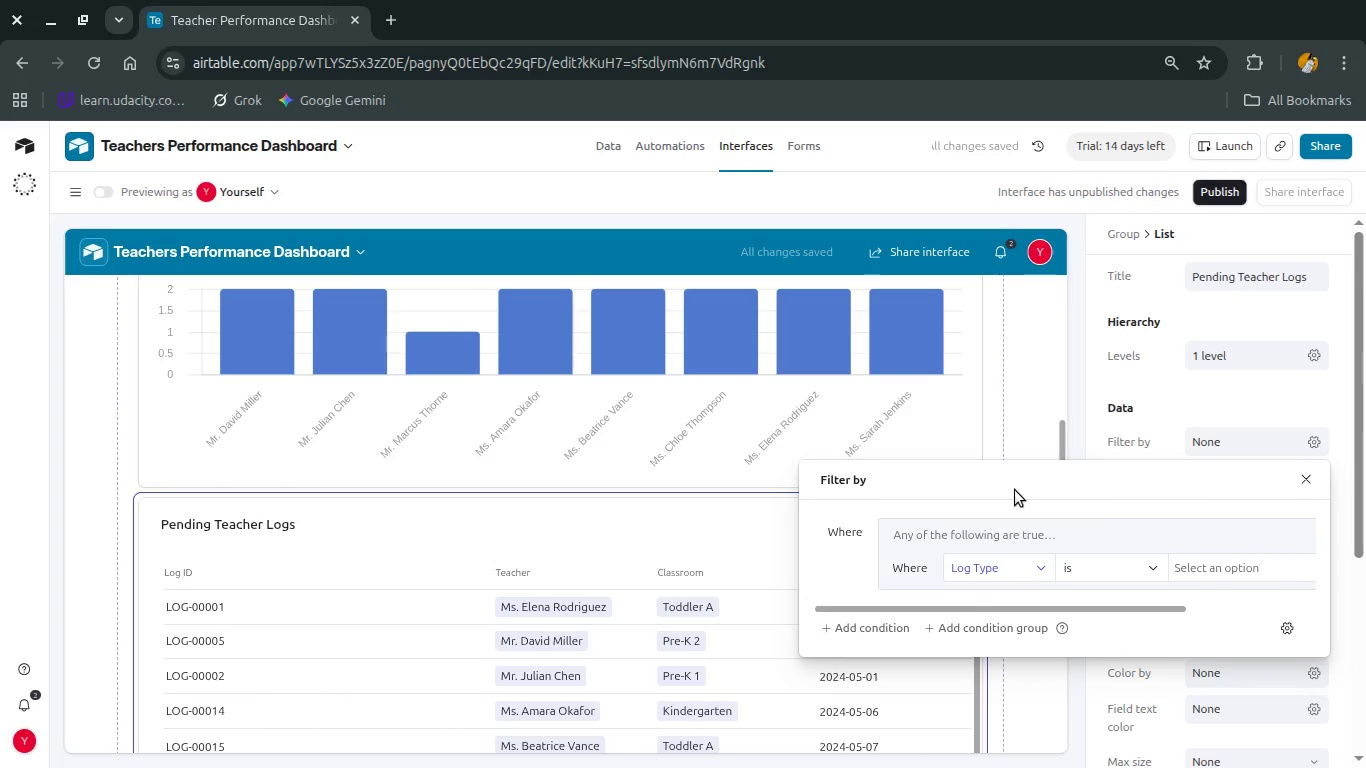 
left_click([1137, 564])
 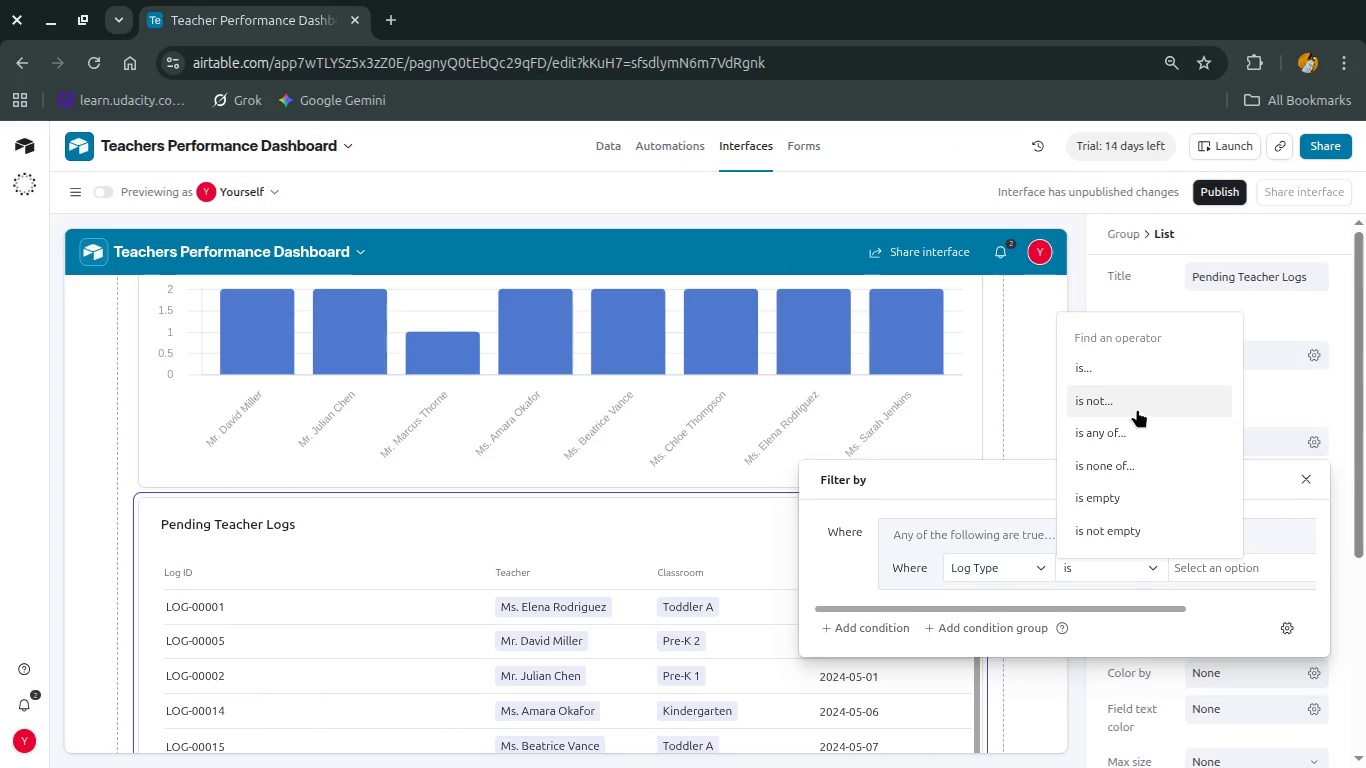 
left_click([1138, 404])
 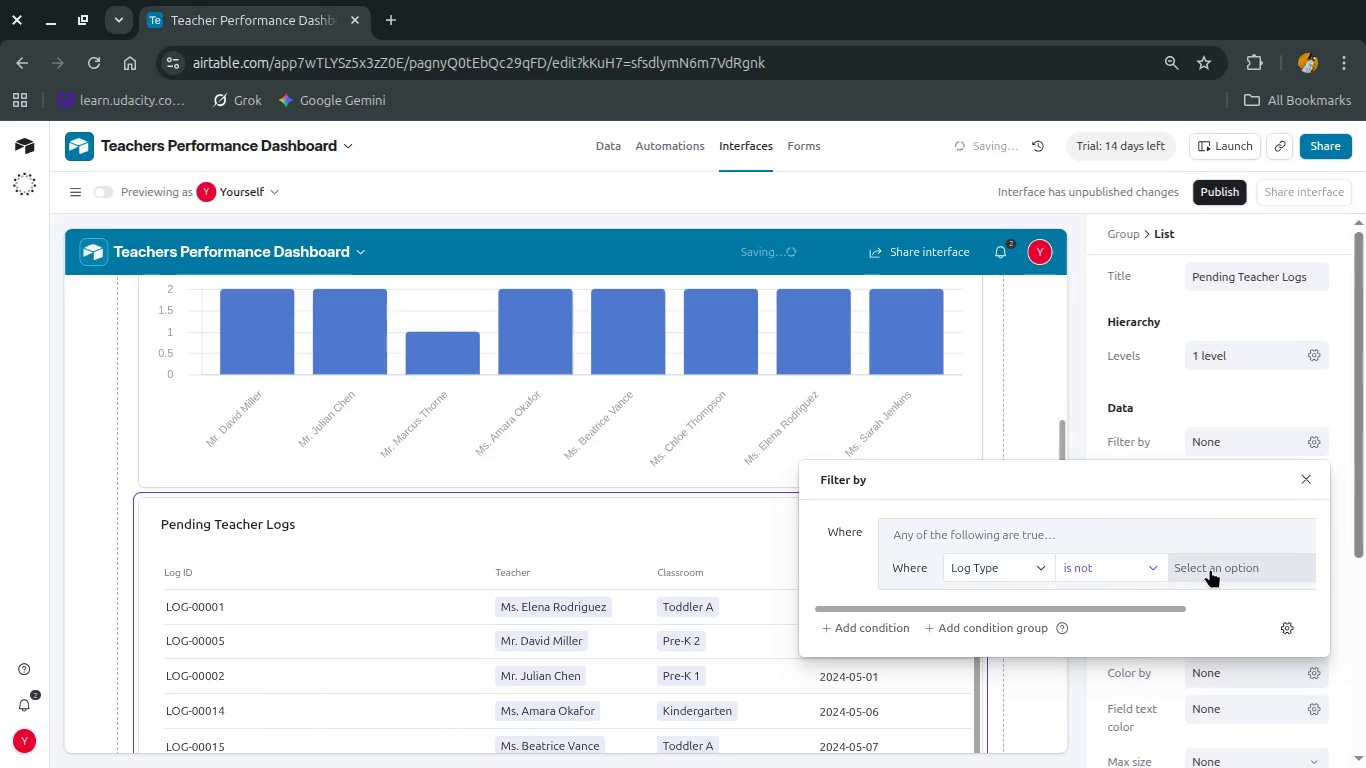 
left_click([1210, 569])
 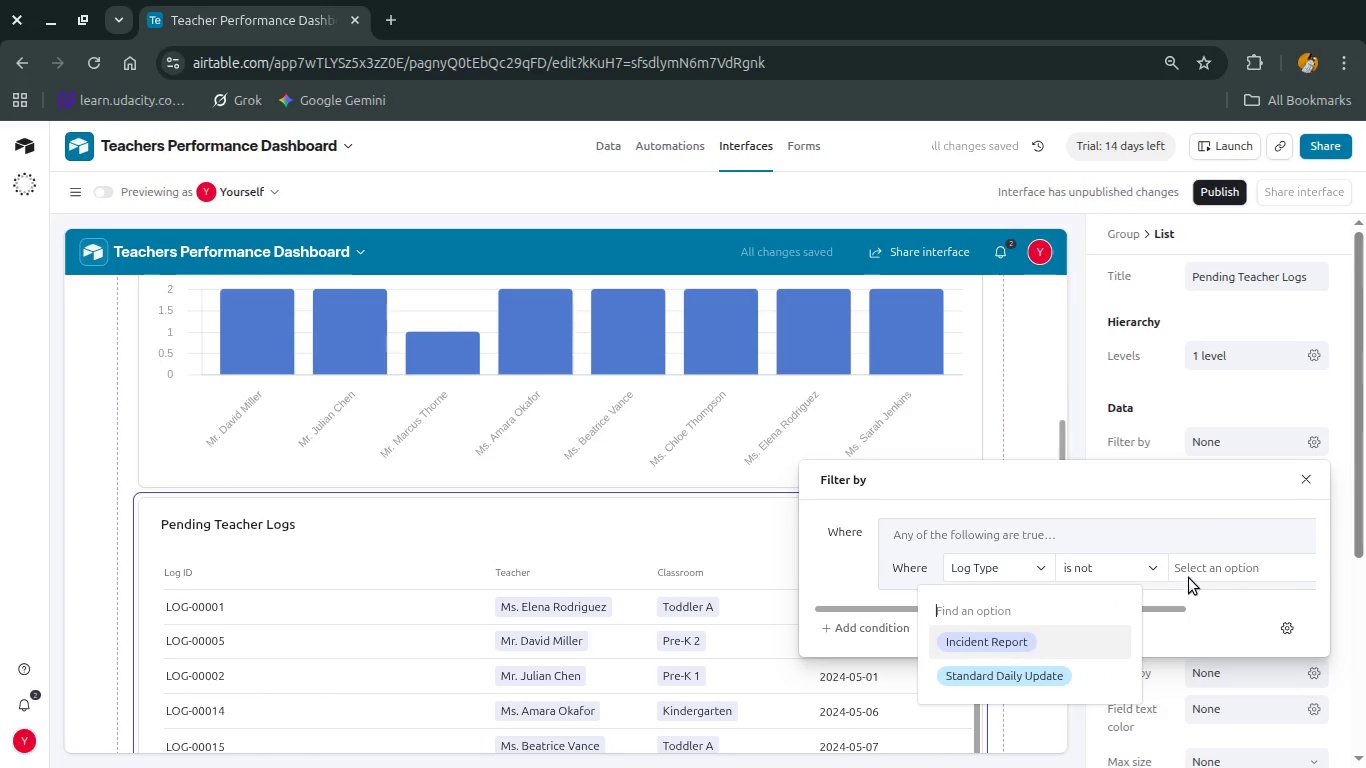 
left_click([1022, 560])
 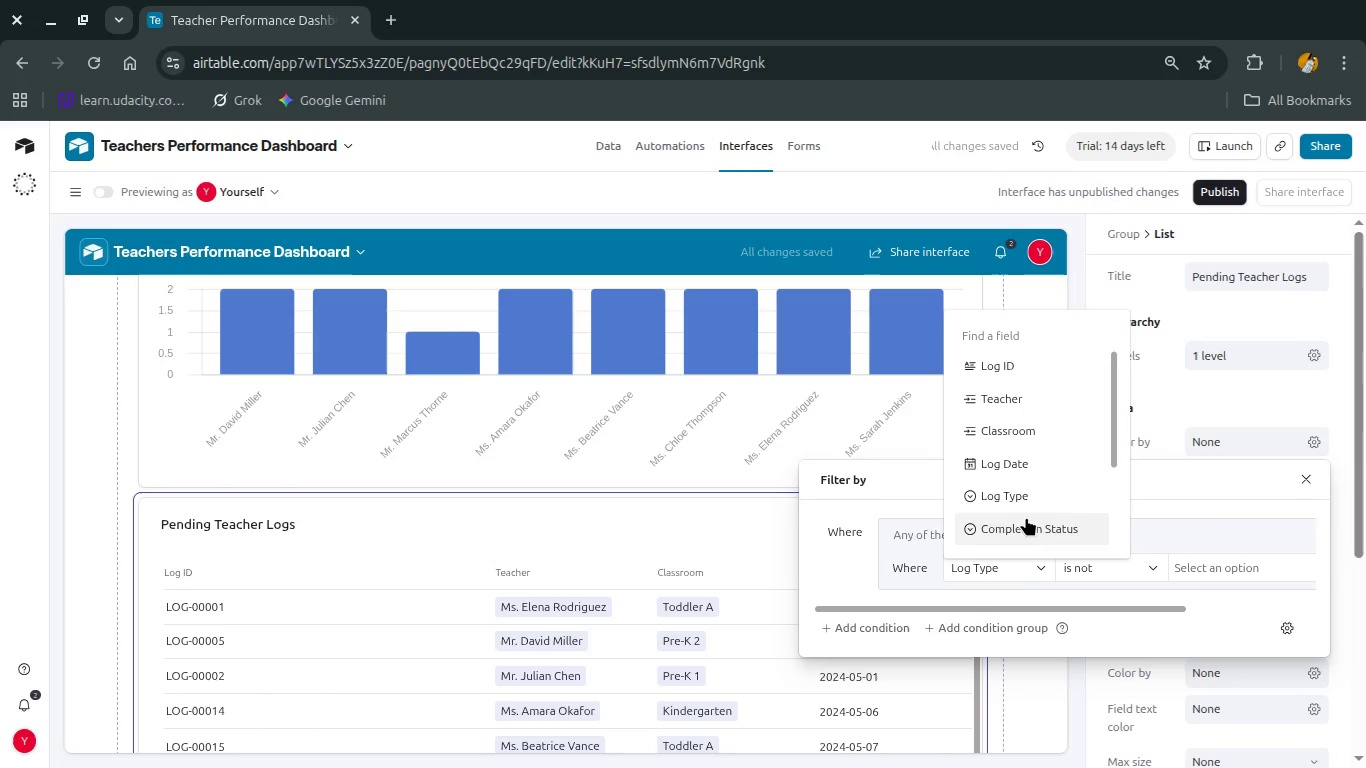 
left_click([1026, 519])
 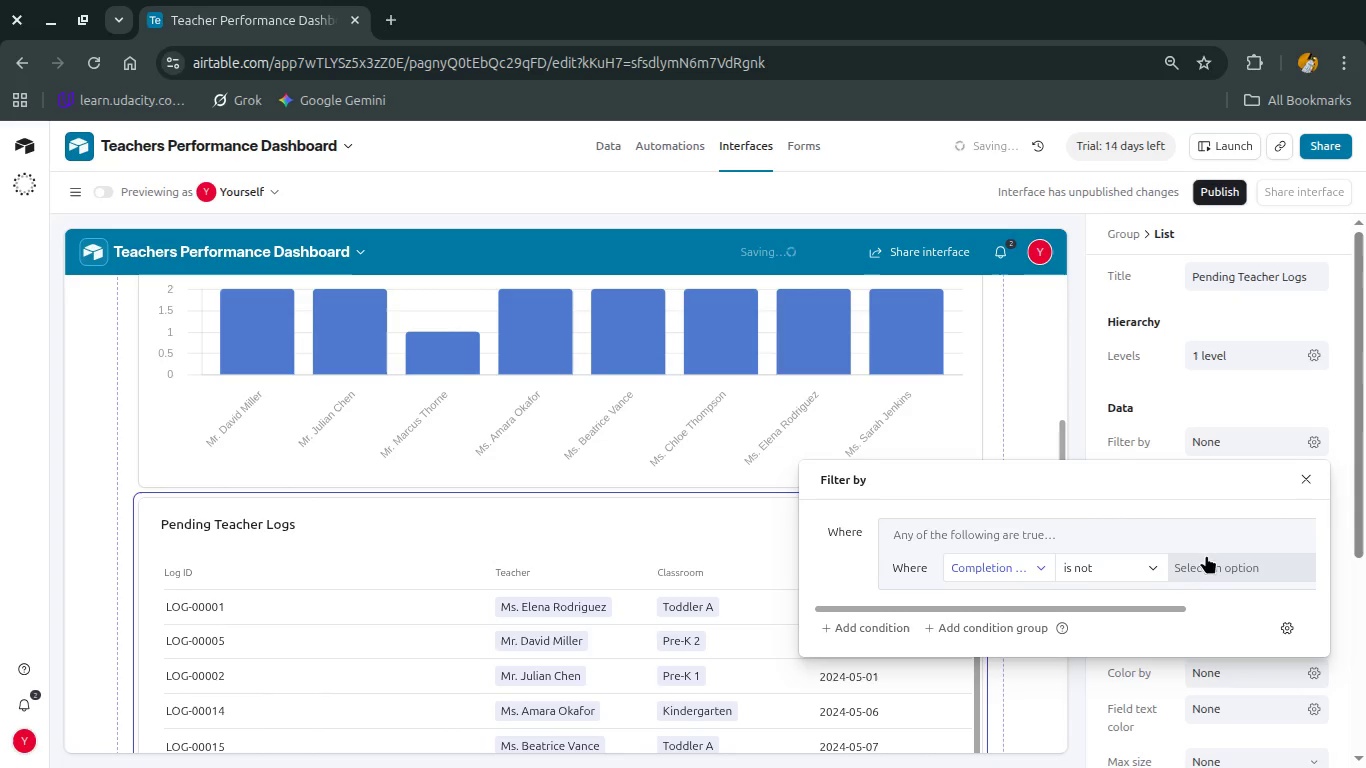 
left_click_drag(start_coordinate=[1206, 550], to_coordinate=[1206, 561])
 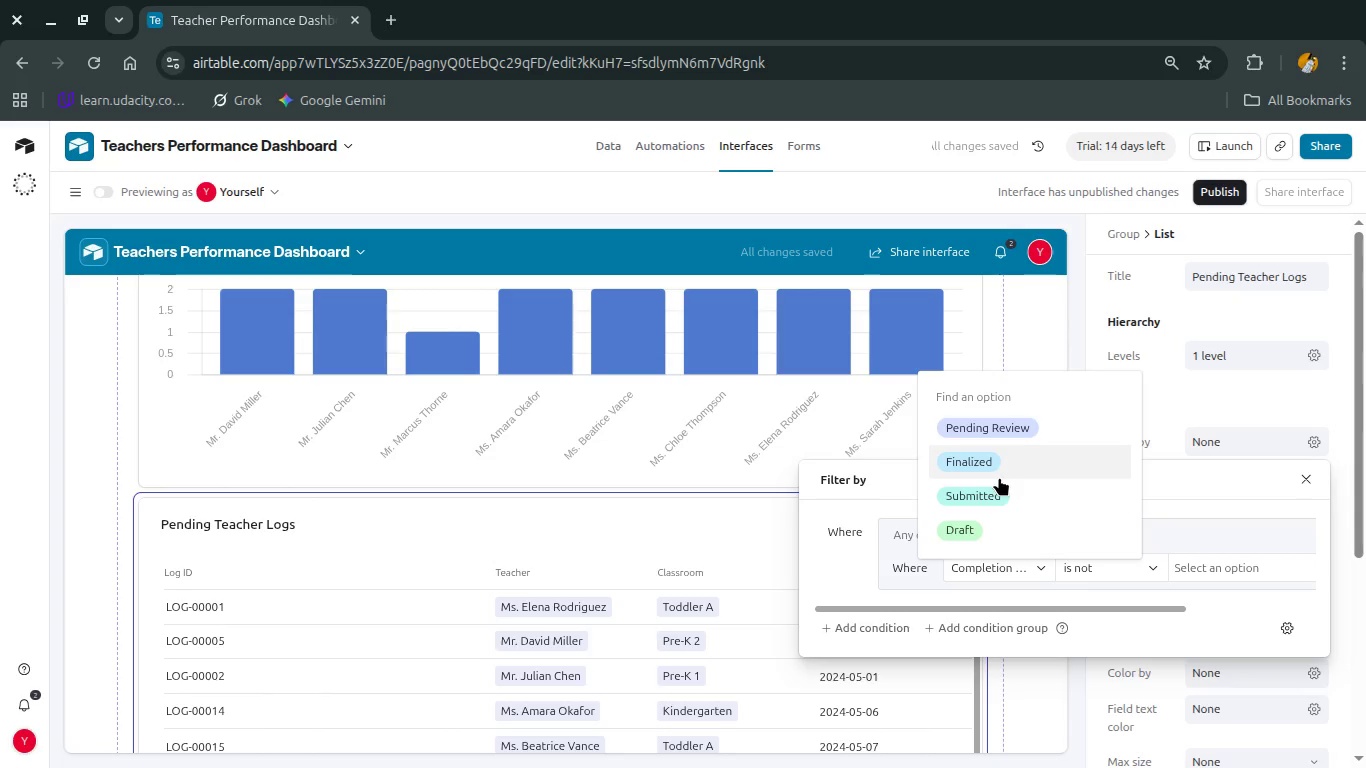 
left_click([999, 491])
 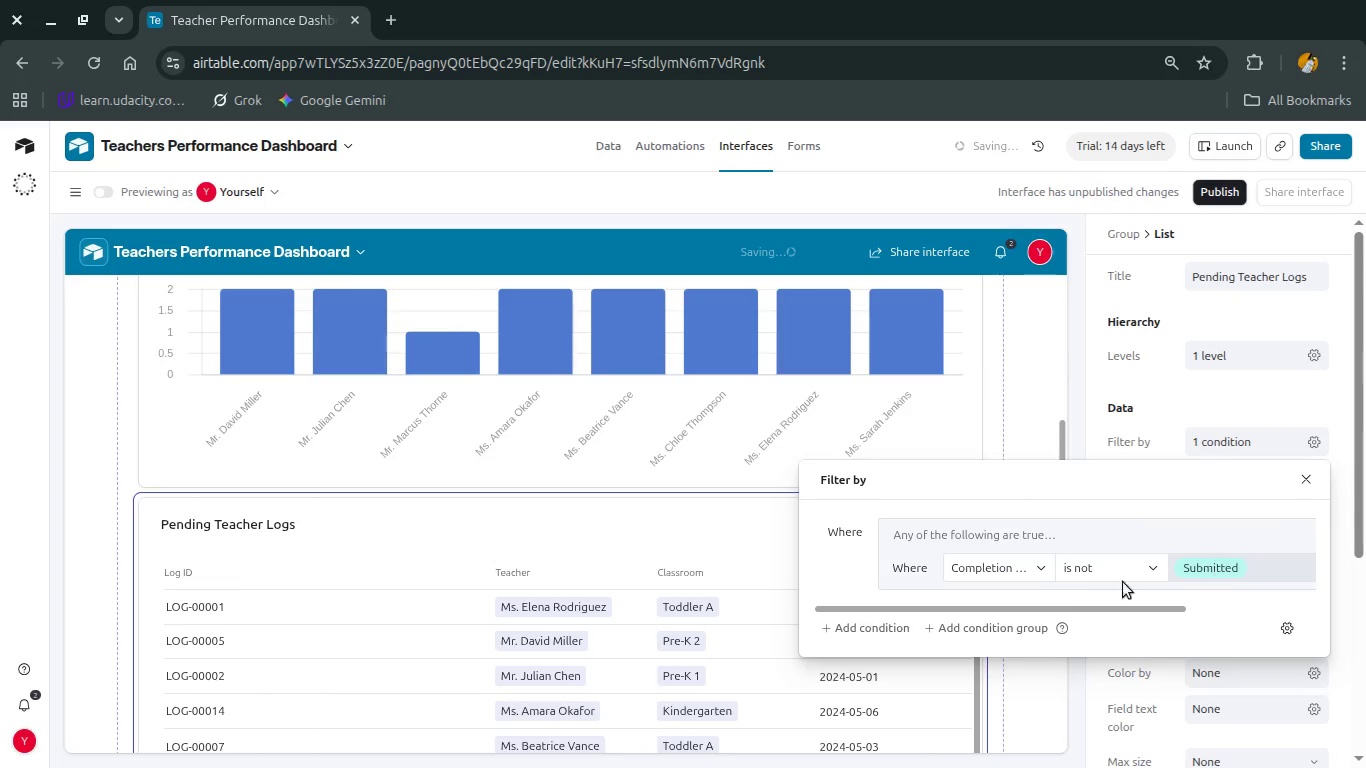 
scroll: coordinate [1054, 578], scroll_direction: down, amount: 1.0
 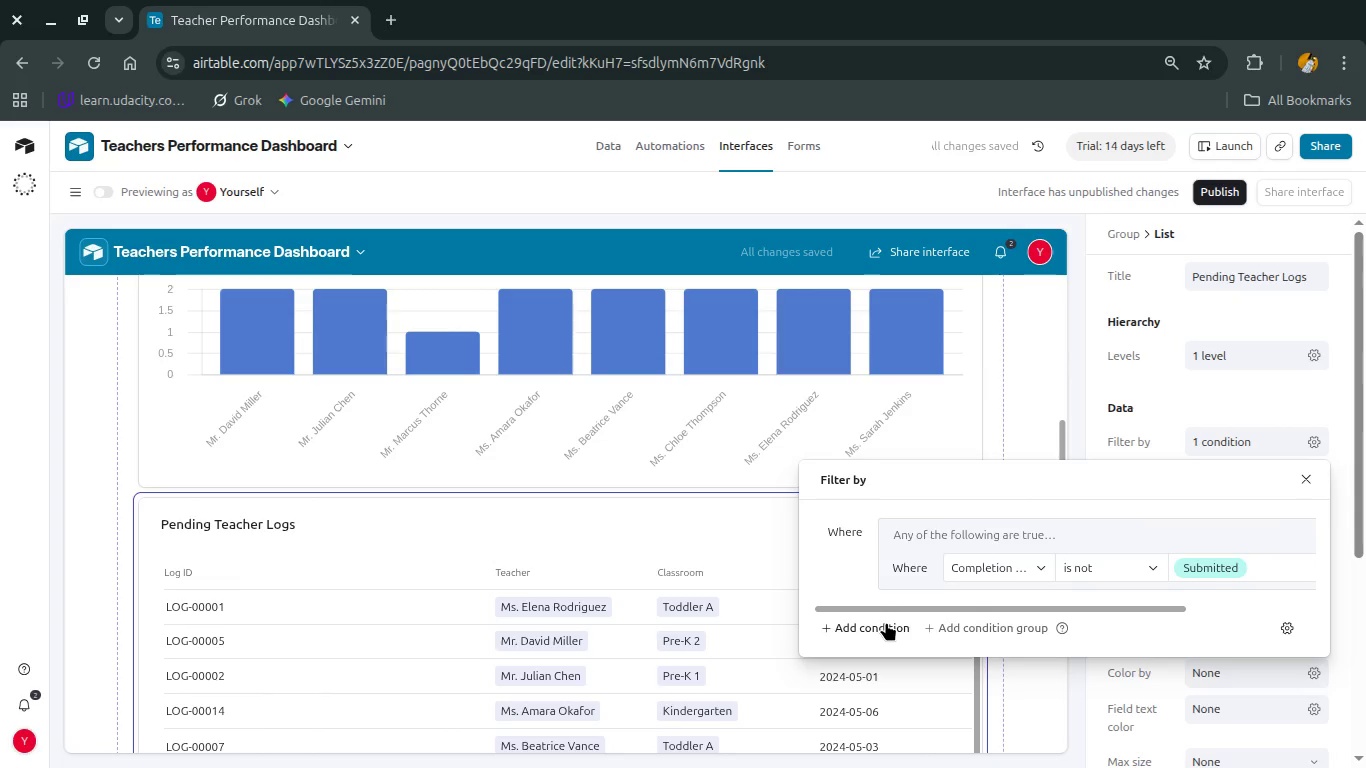 
left_click([886, 623])
 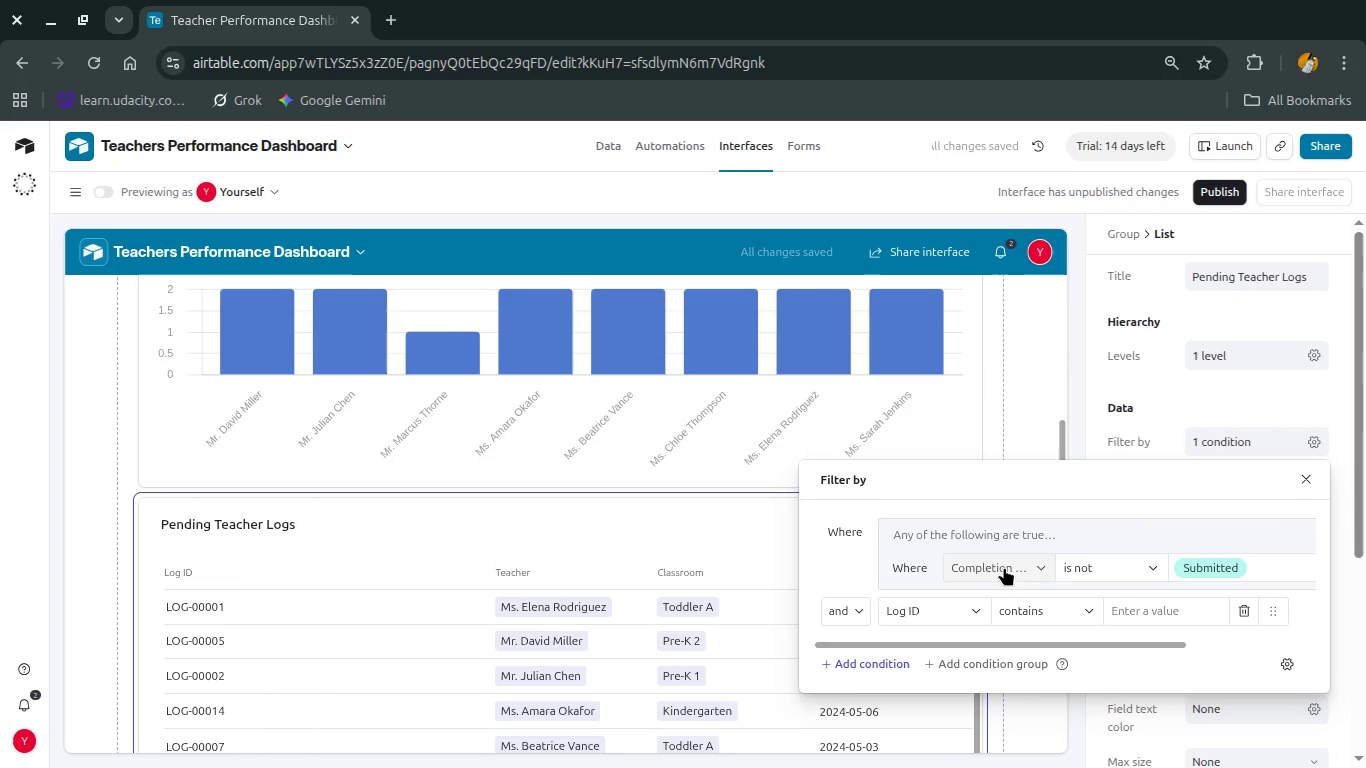 
scroll: coordinate [1226, 572], scroll_direction: down, amount: 4.0
 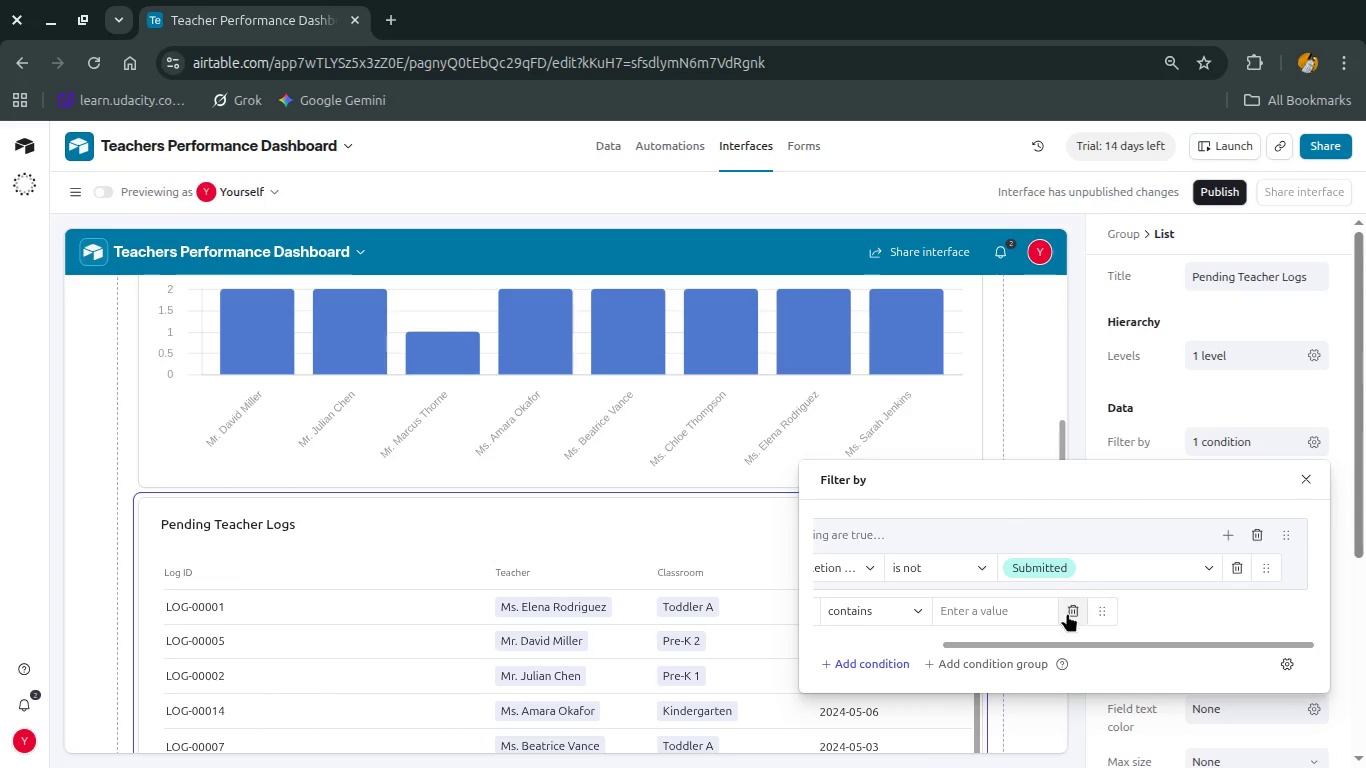 
left_click([1061, 613])
 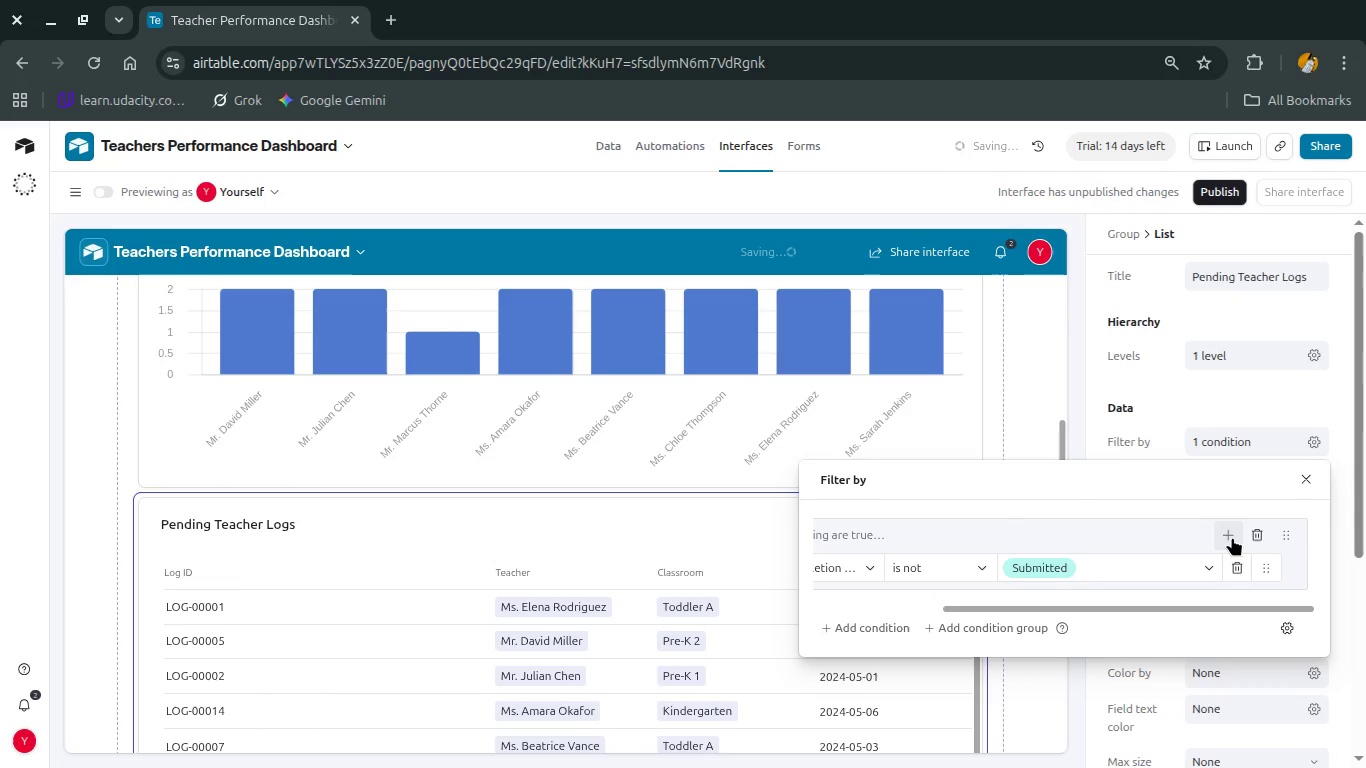 
left_click([1232, 537])
 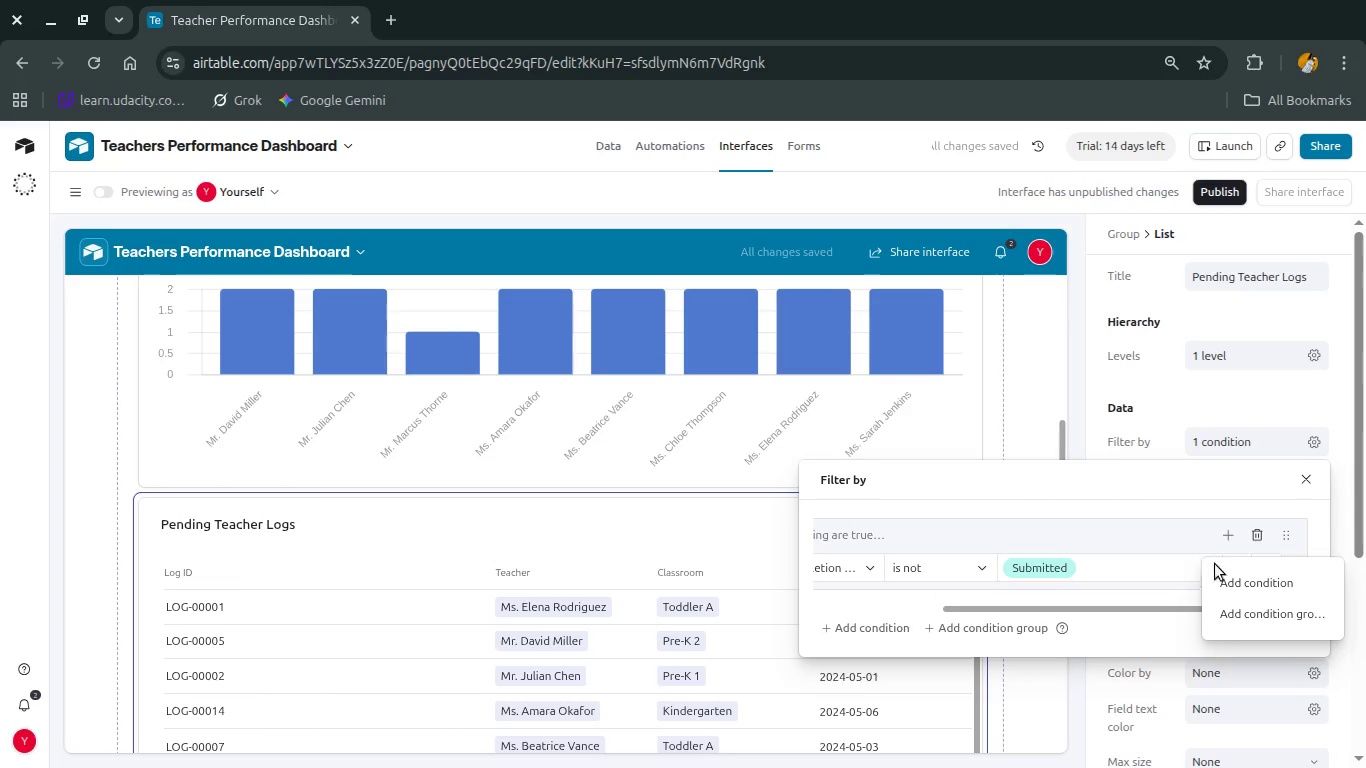 
left_click([1231, 573])
 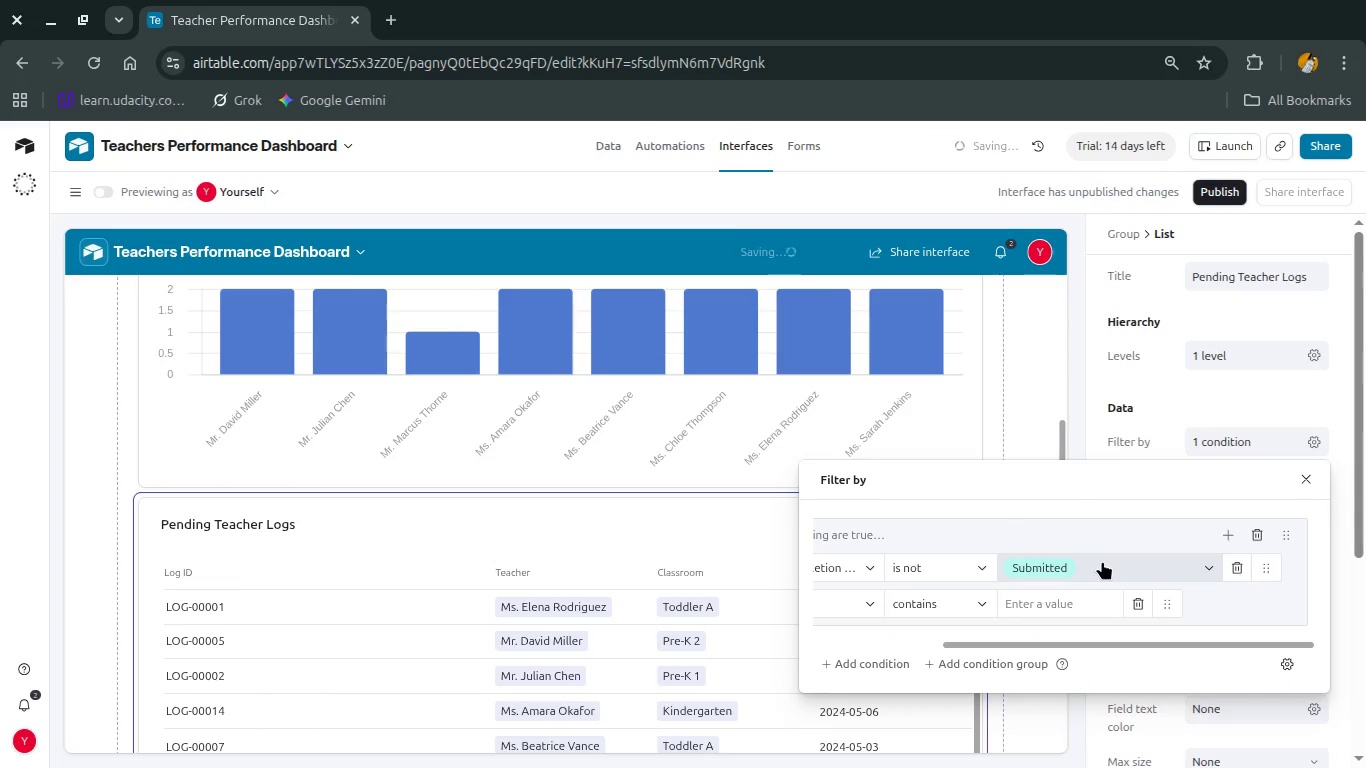 
scroll: coordinate [1102, 561], scroll_direction: up, amount: 5.0
 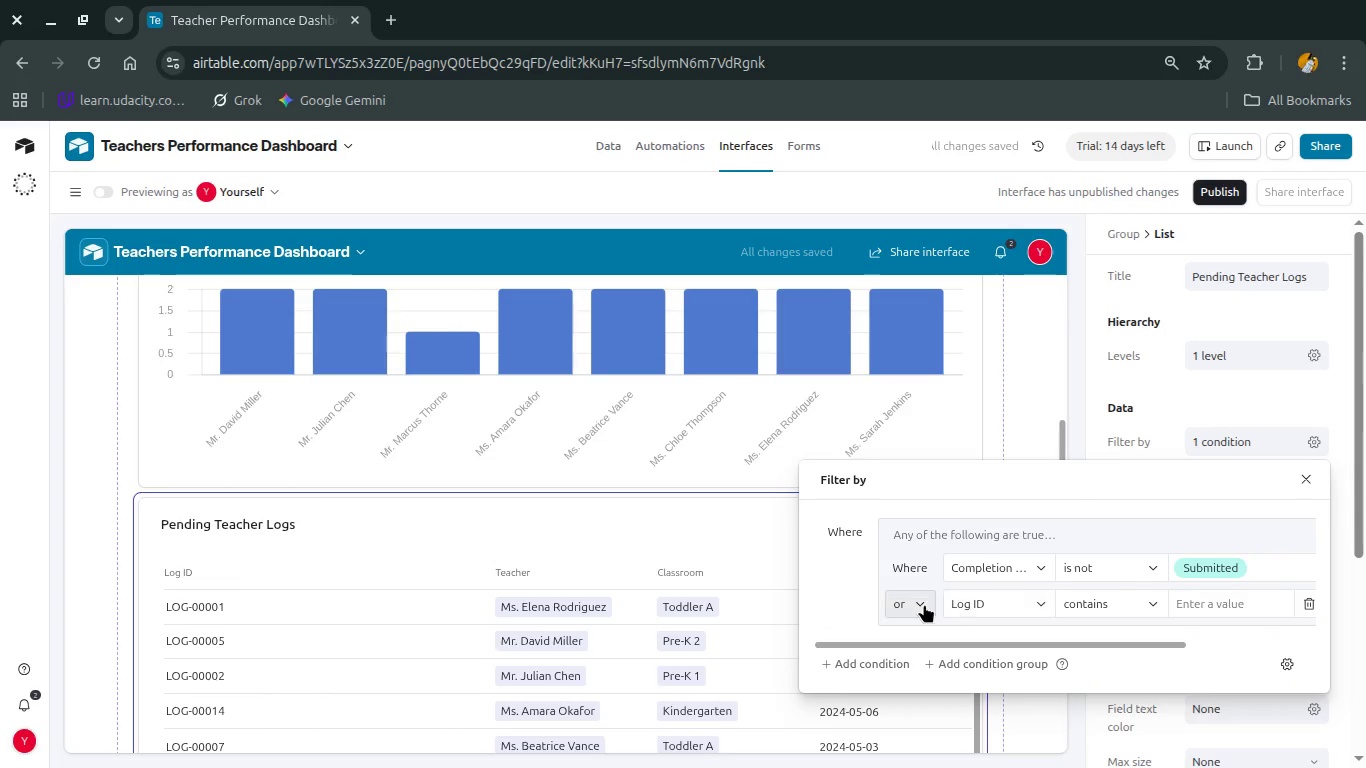 
left_click([919, 603])
 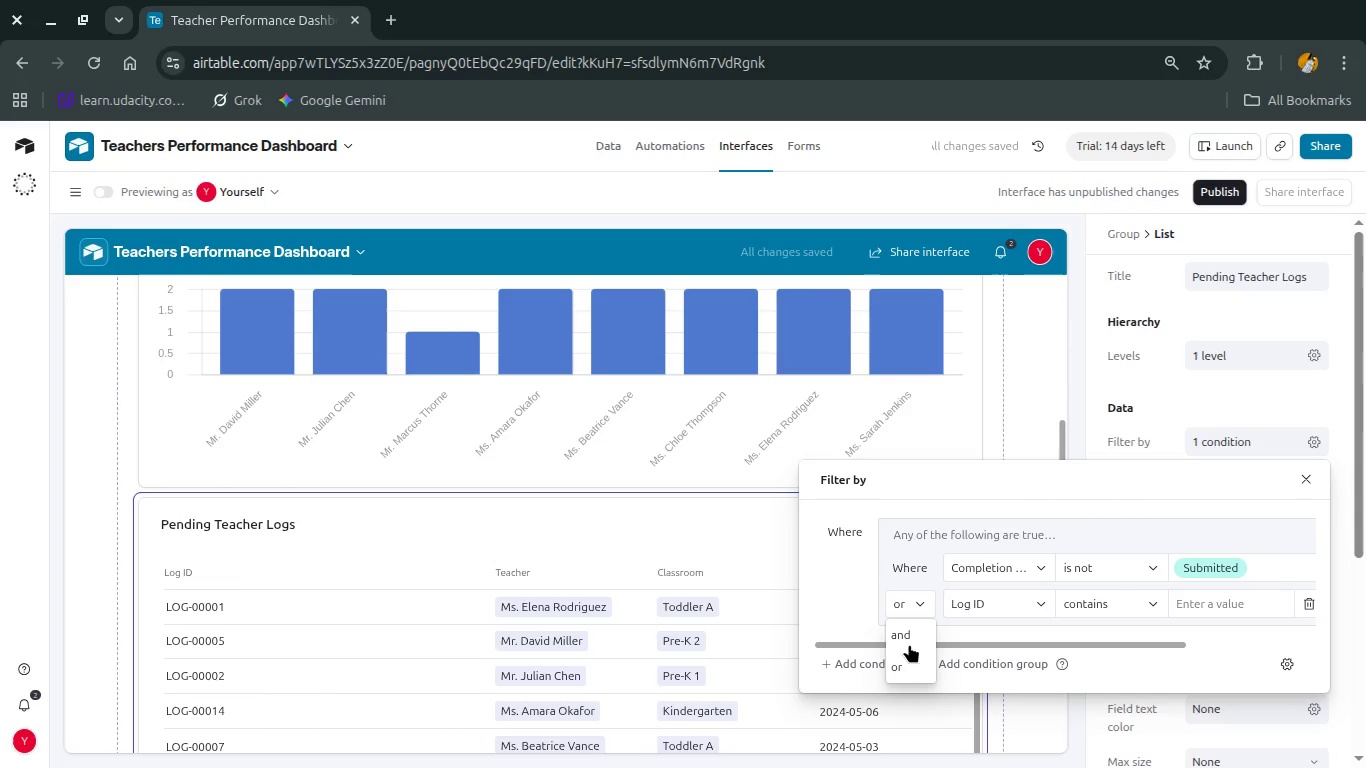 
left_click([908, 646])
 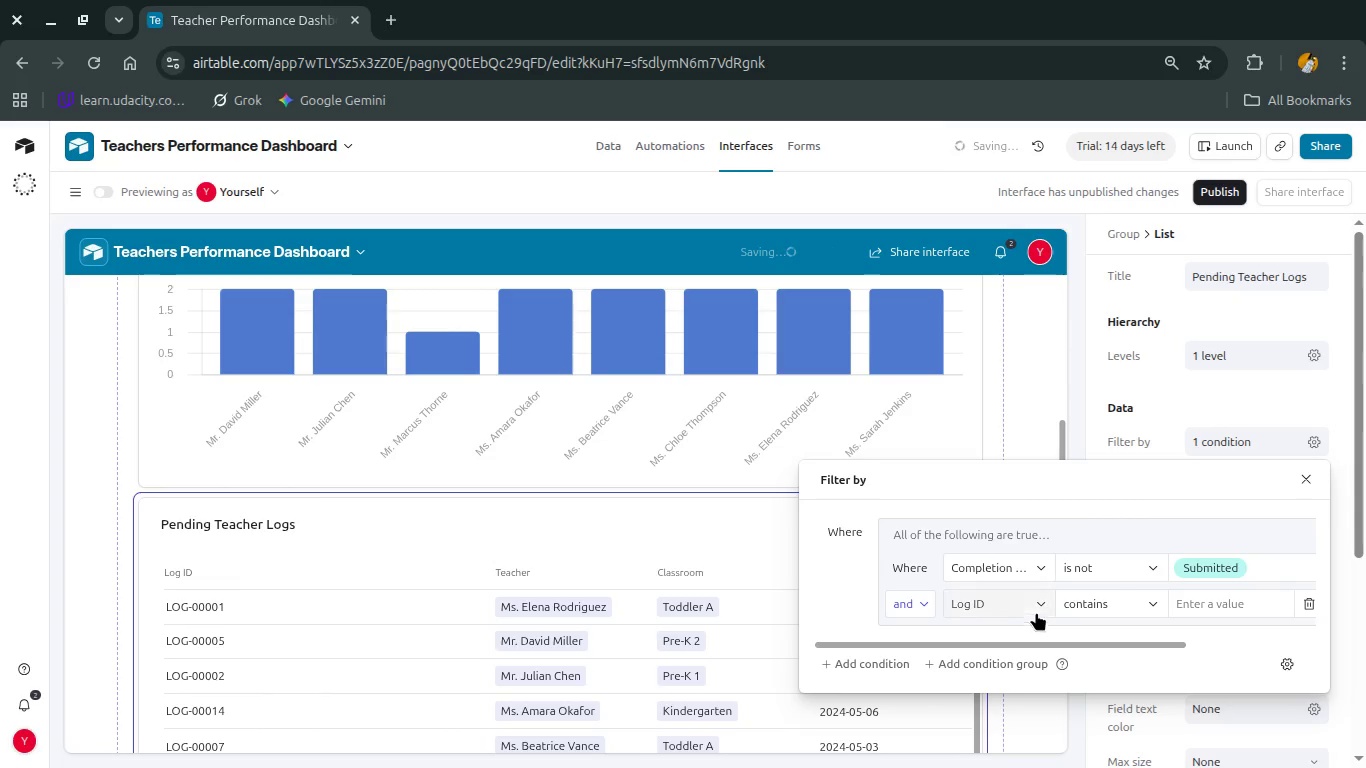 
left_click([1043, 610])
 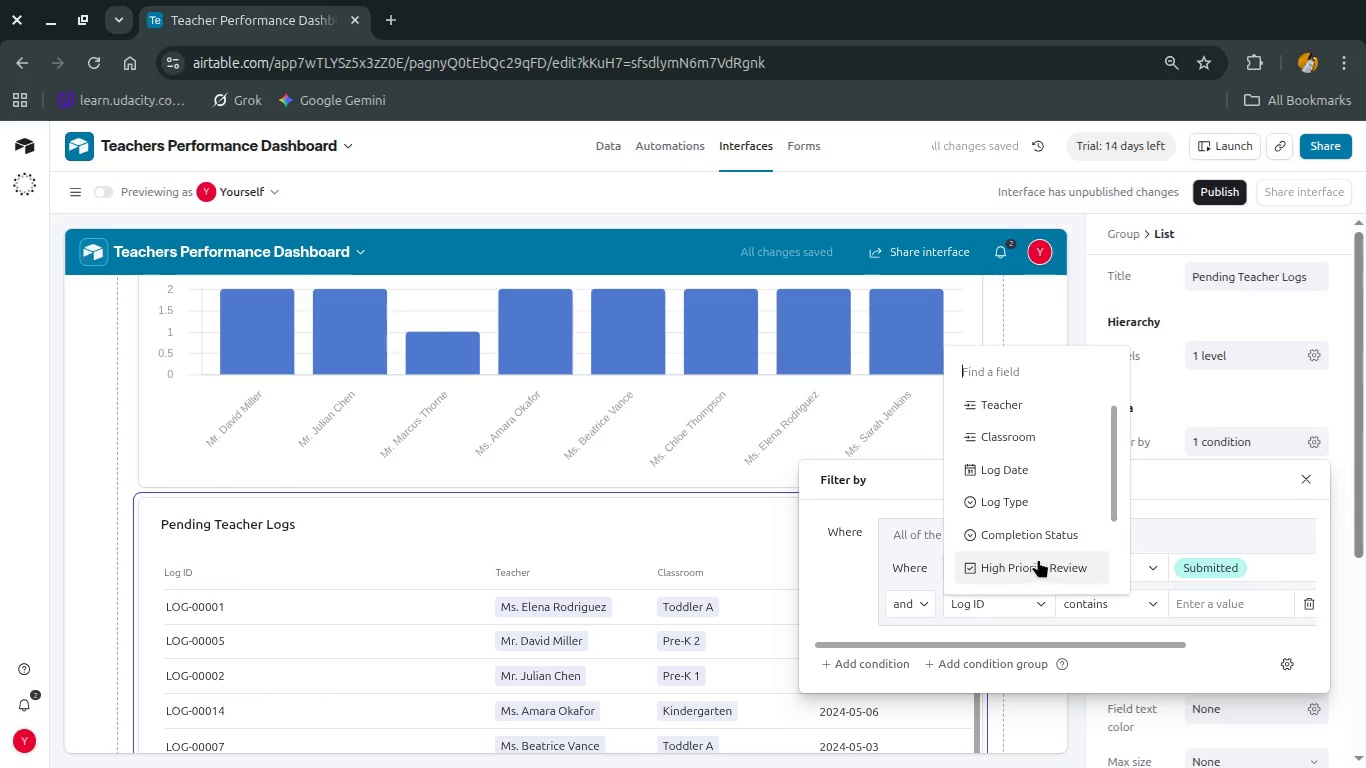 
left_click([1038, 559])
 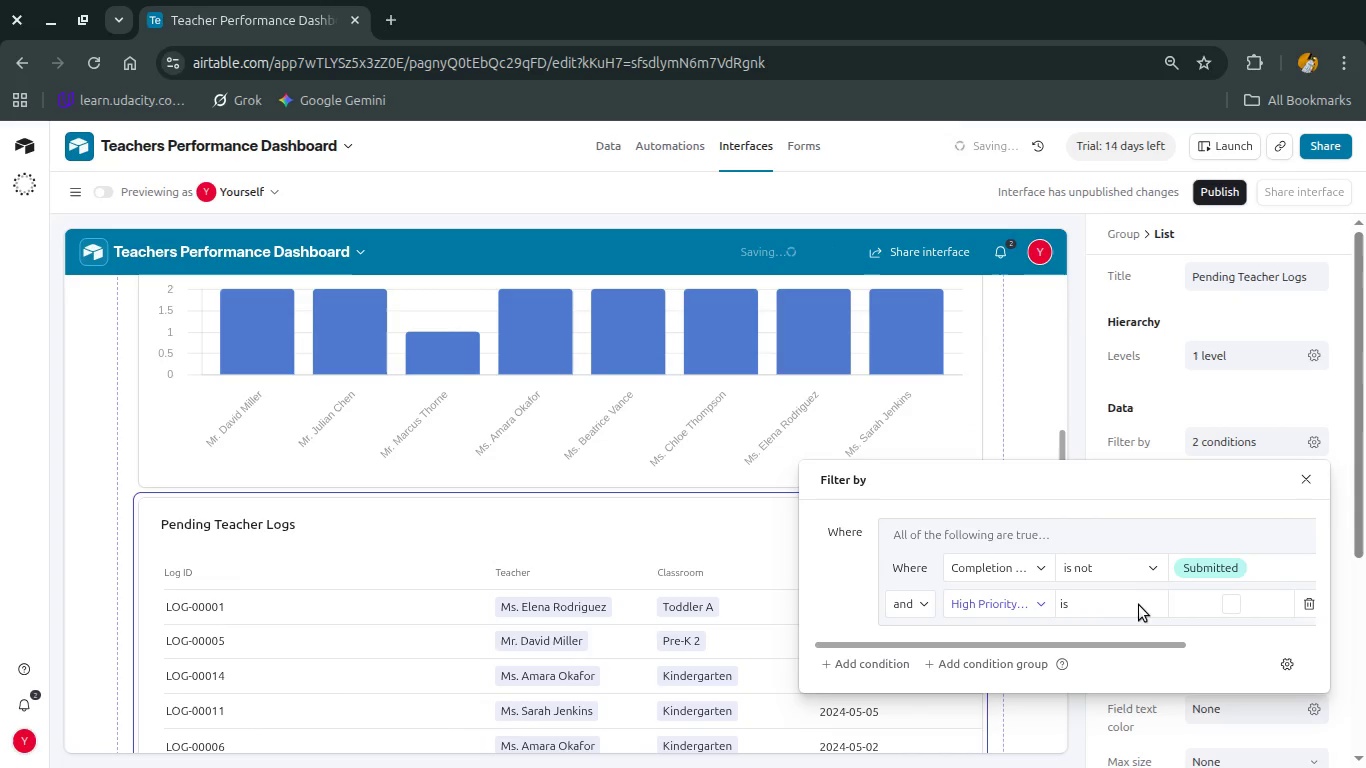 
left_click([1119, 604])
 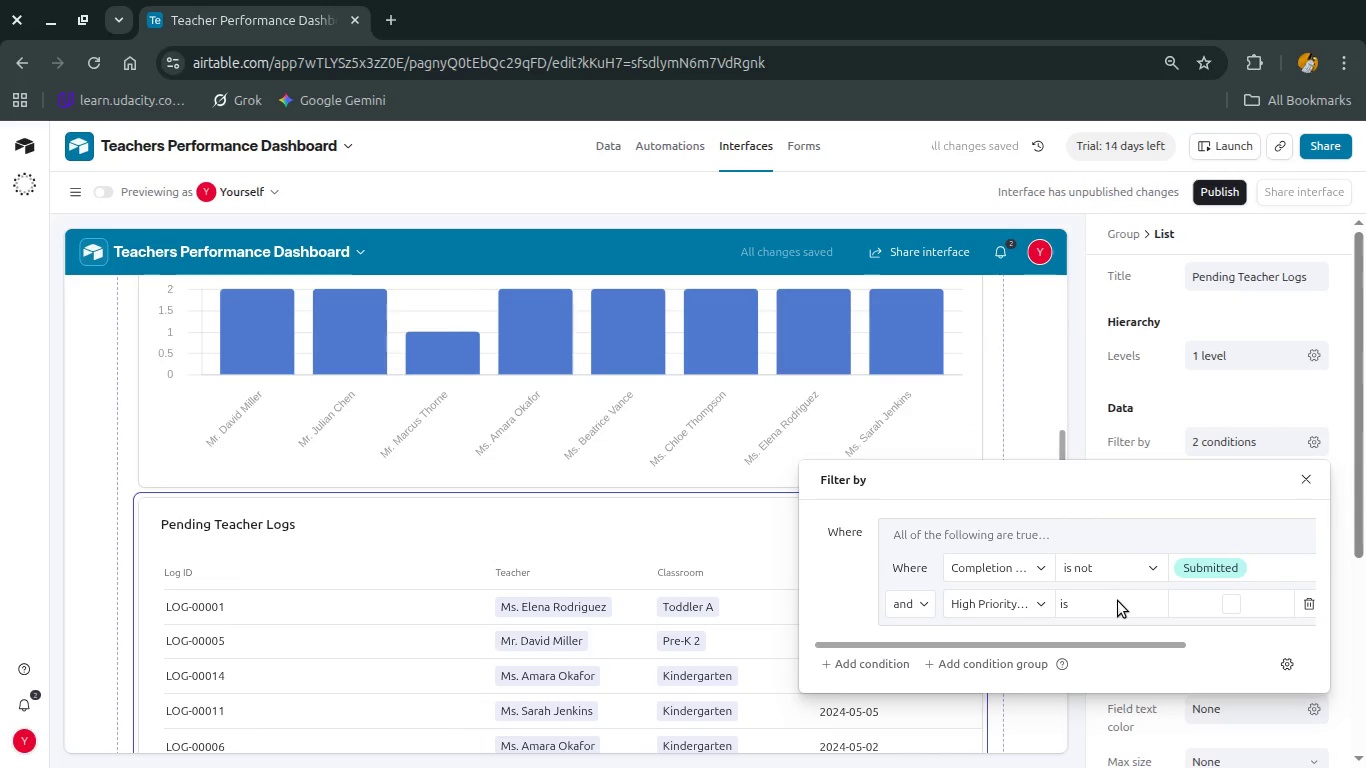 
left_click([1118, 601])
 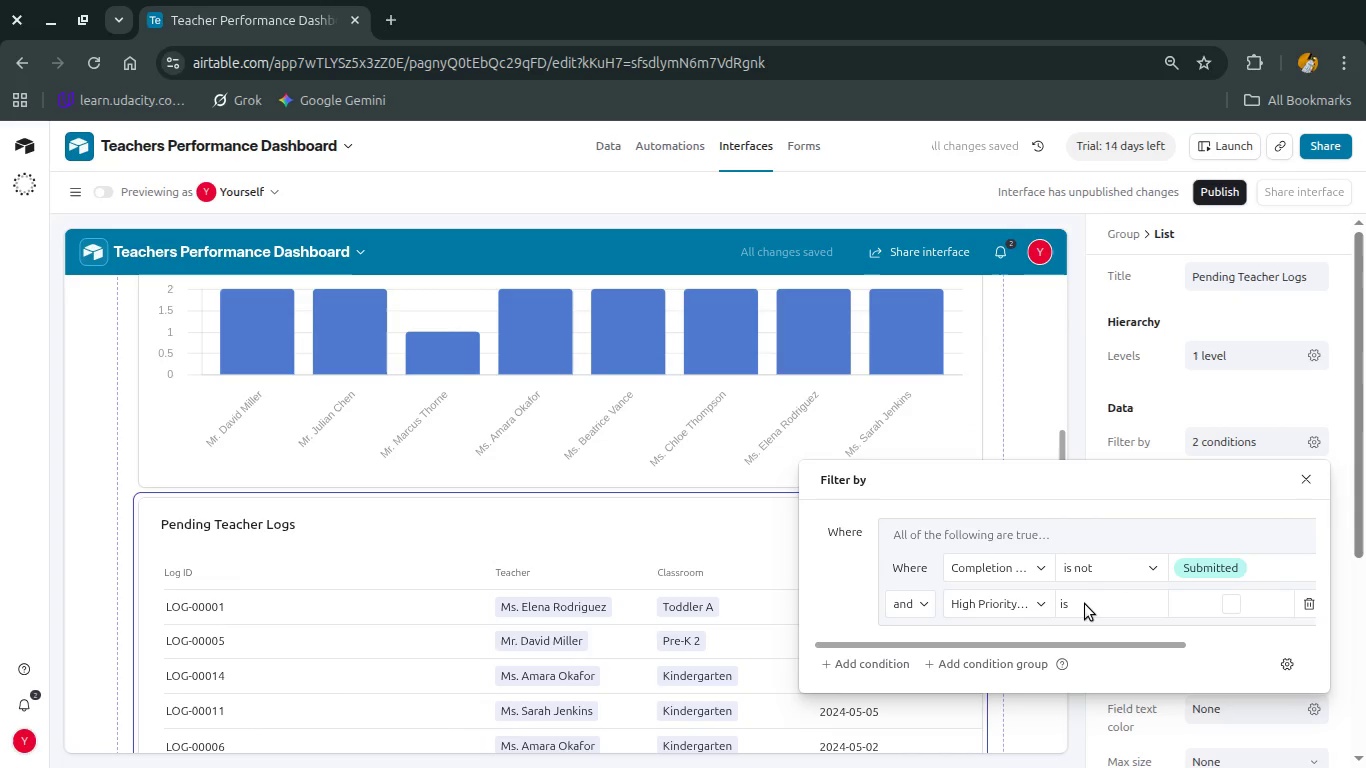 
left_click([1085, 604])
 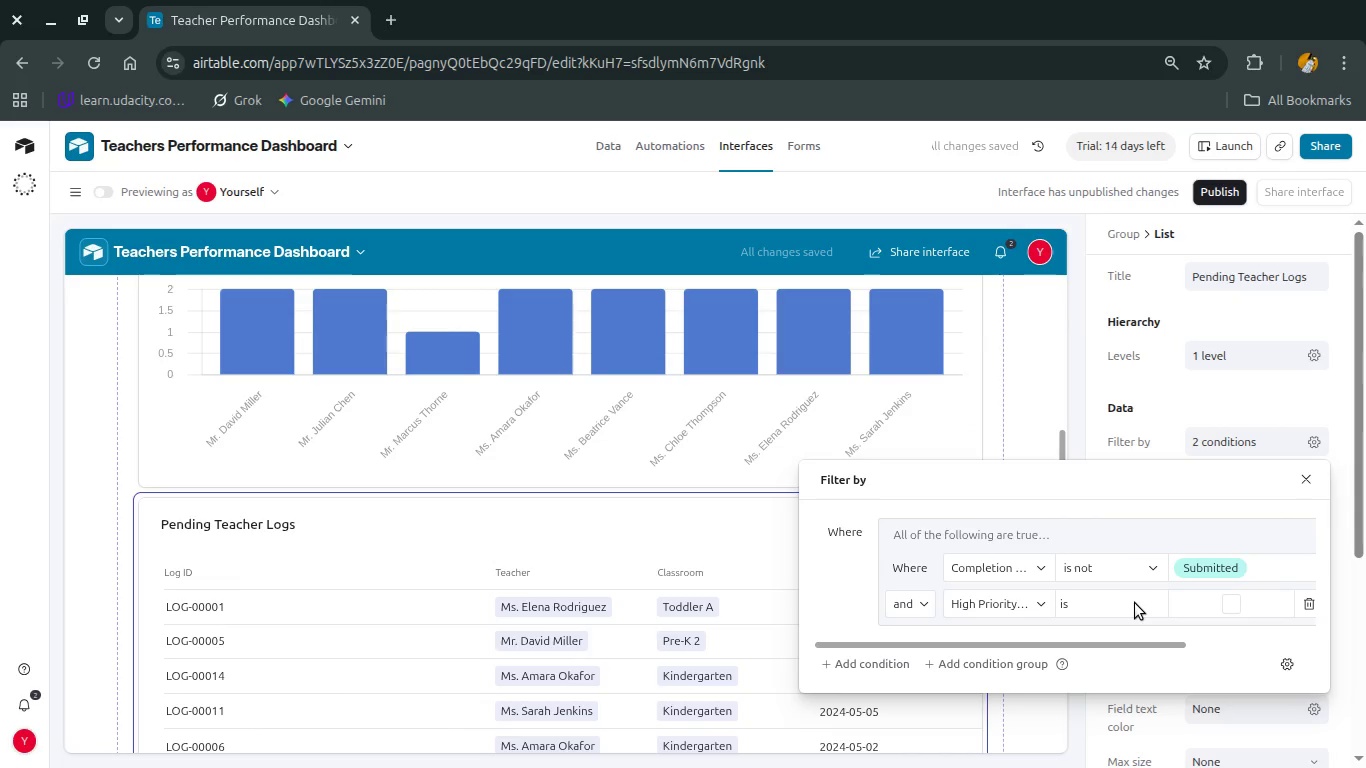 
double_click([1135, 603])
 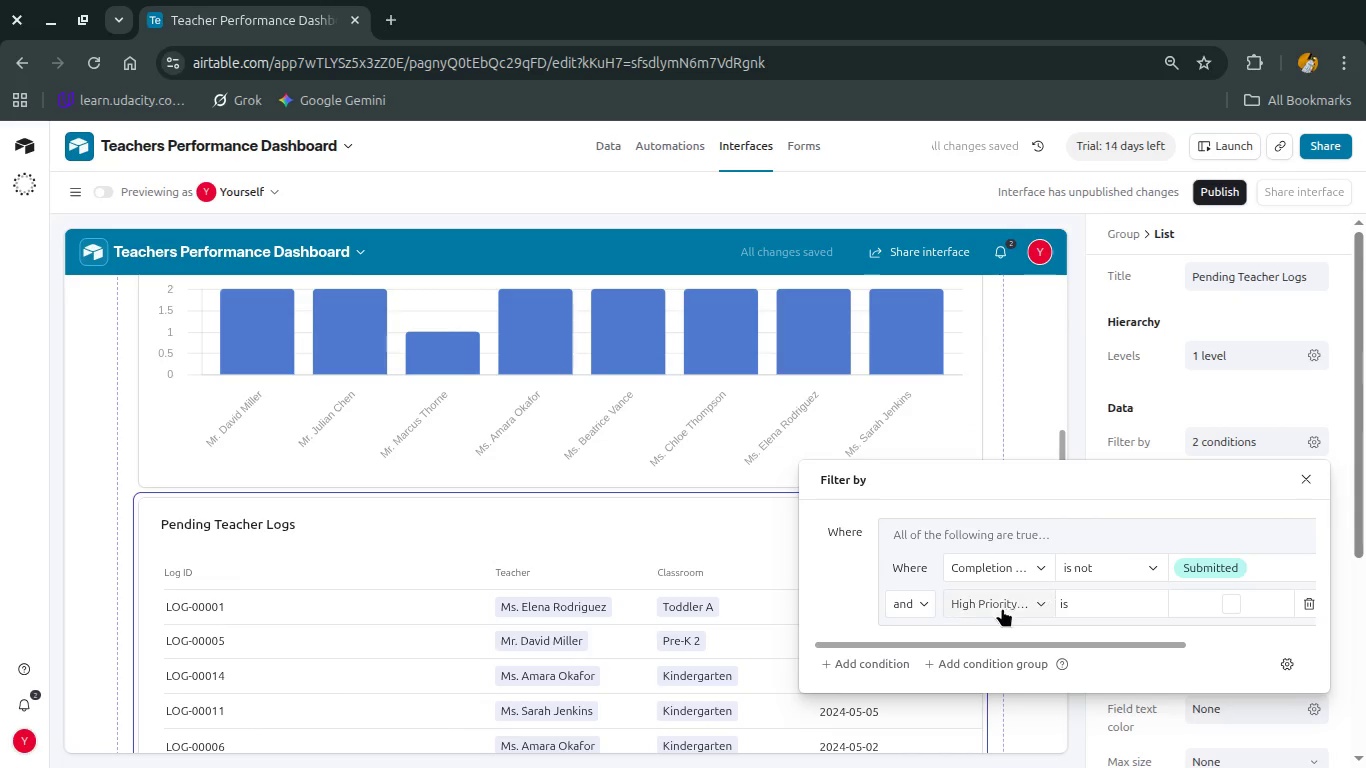 
left_click([1002, 608])
 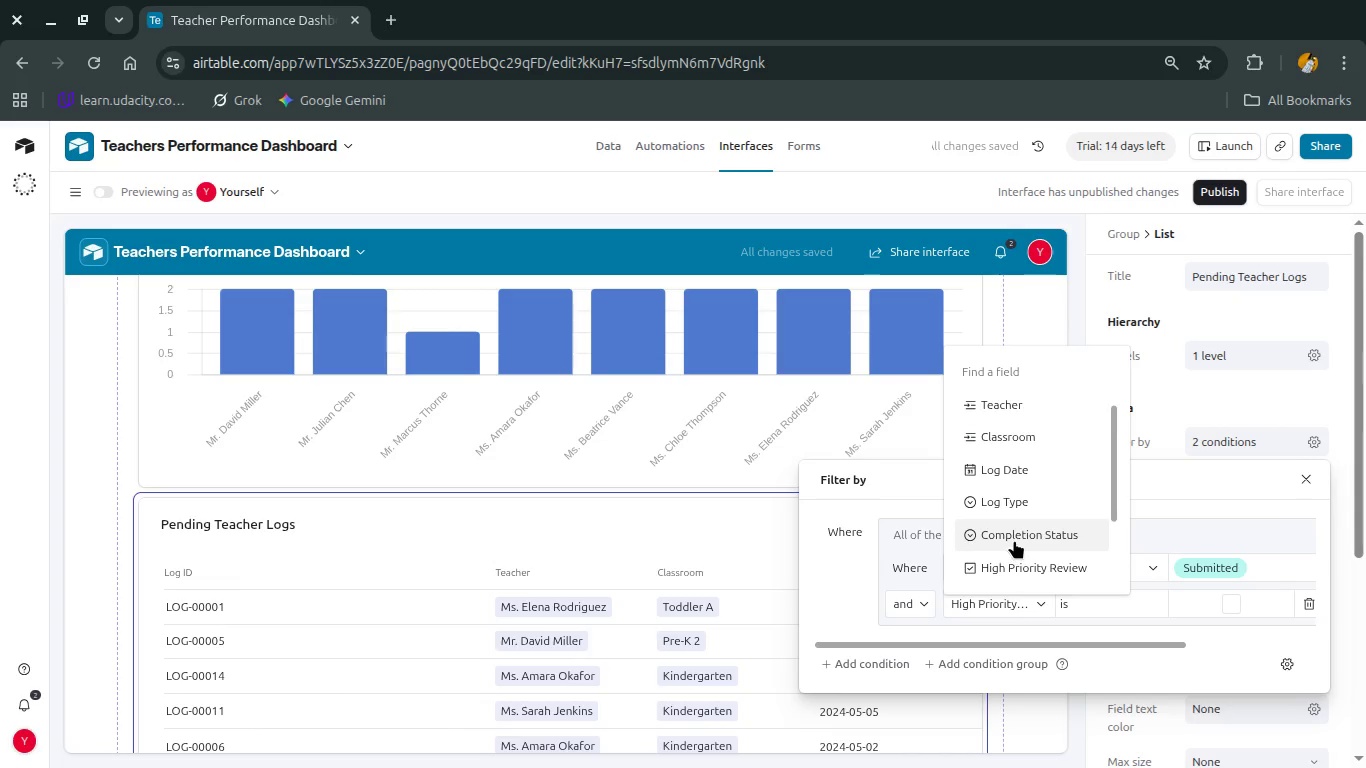 
left_click([1014, 539])
 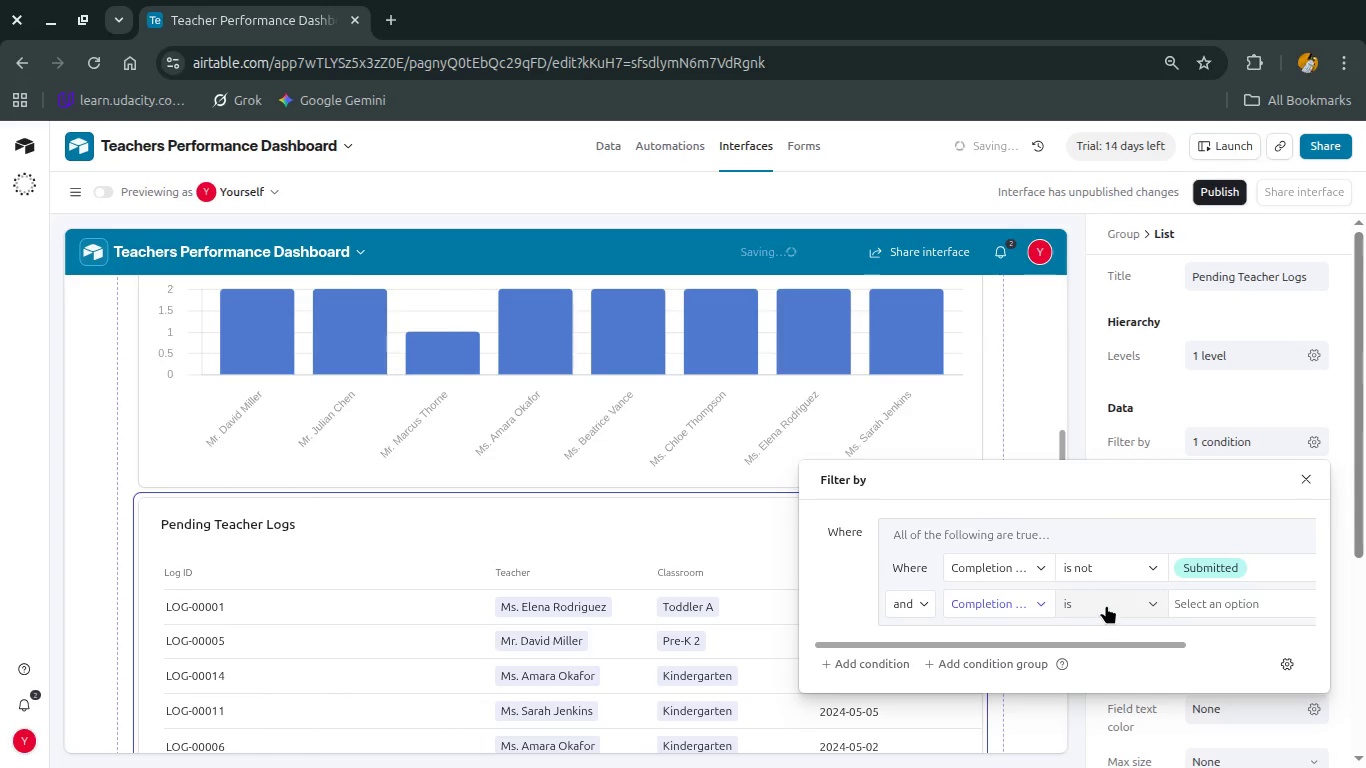 
left_click([1107, 606])
 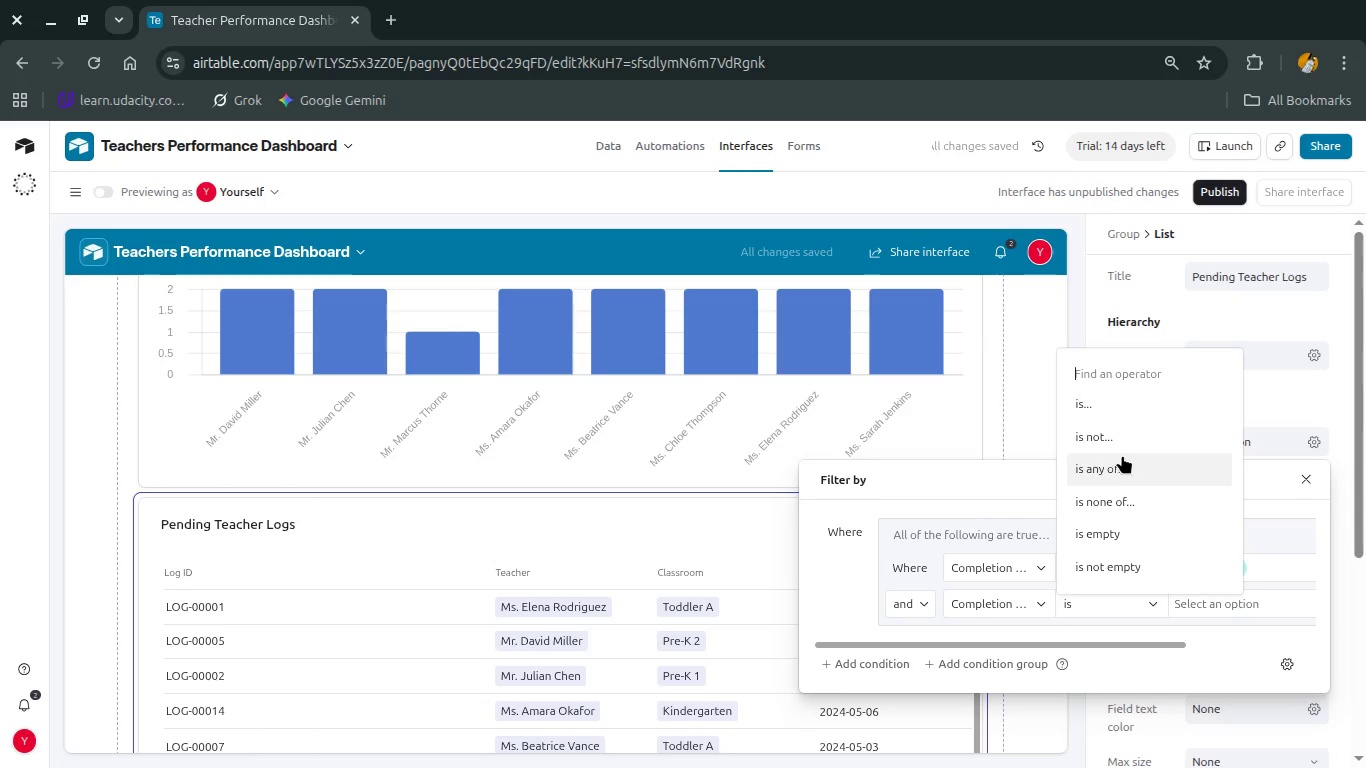 
left_click([1121, 444])
 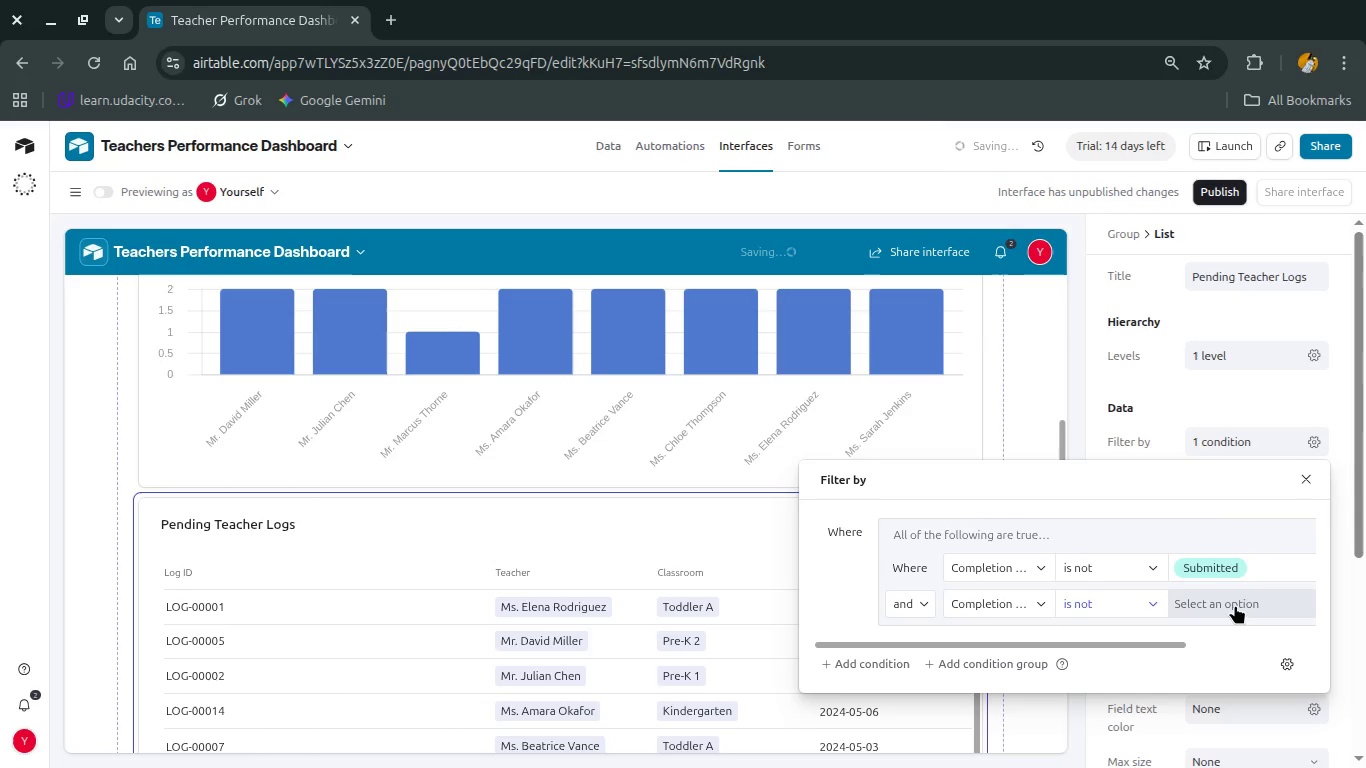 
left_click([1235, 605])
 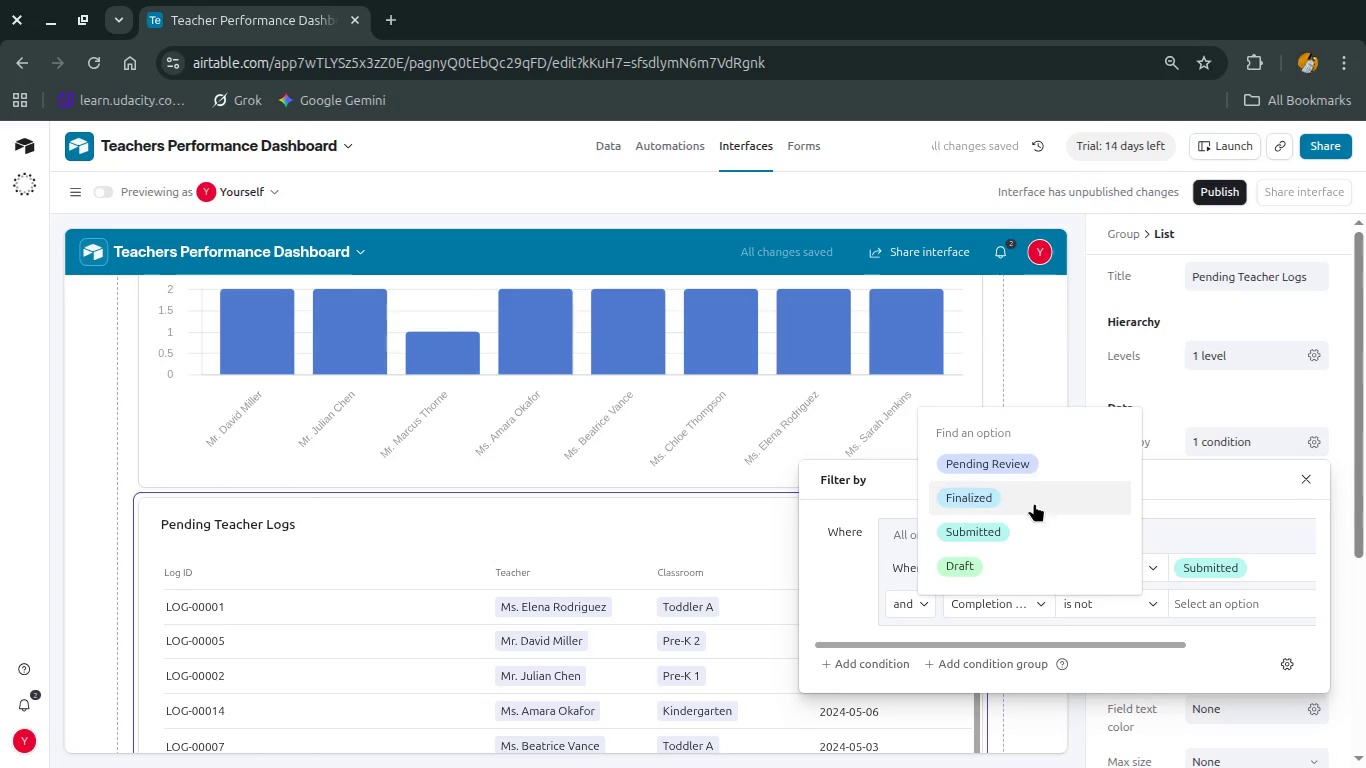 
left_click([1032, 498])
 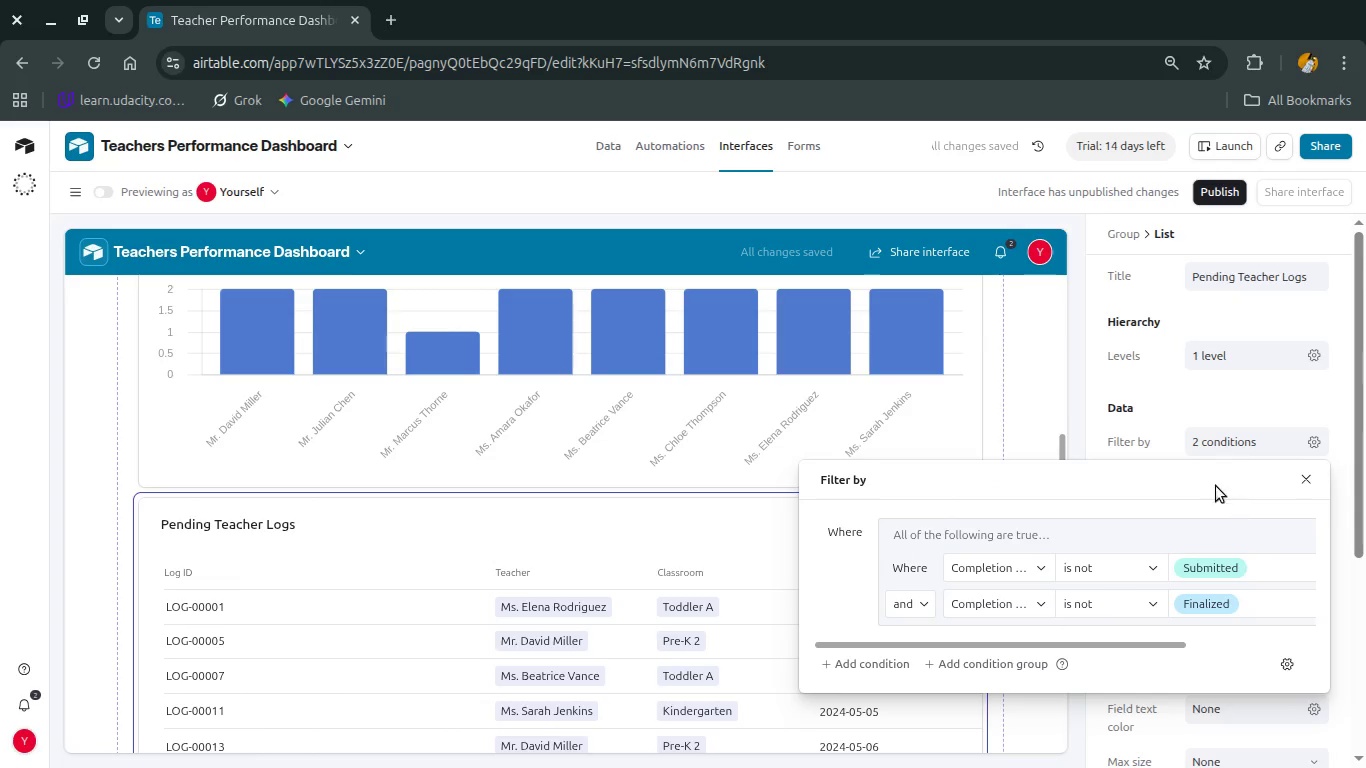 
left_click([1031, 434])
 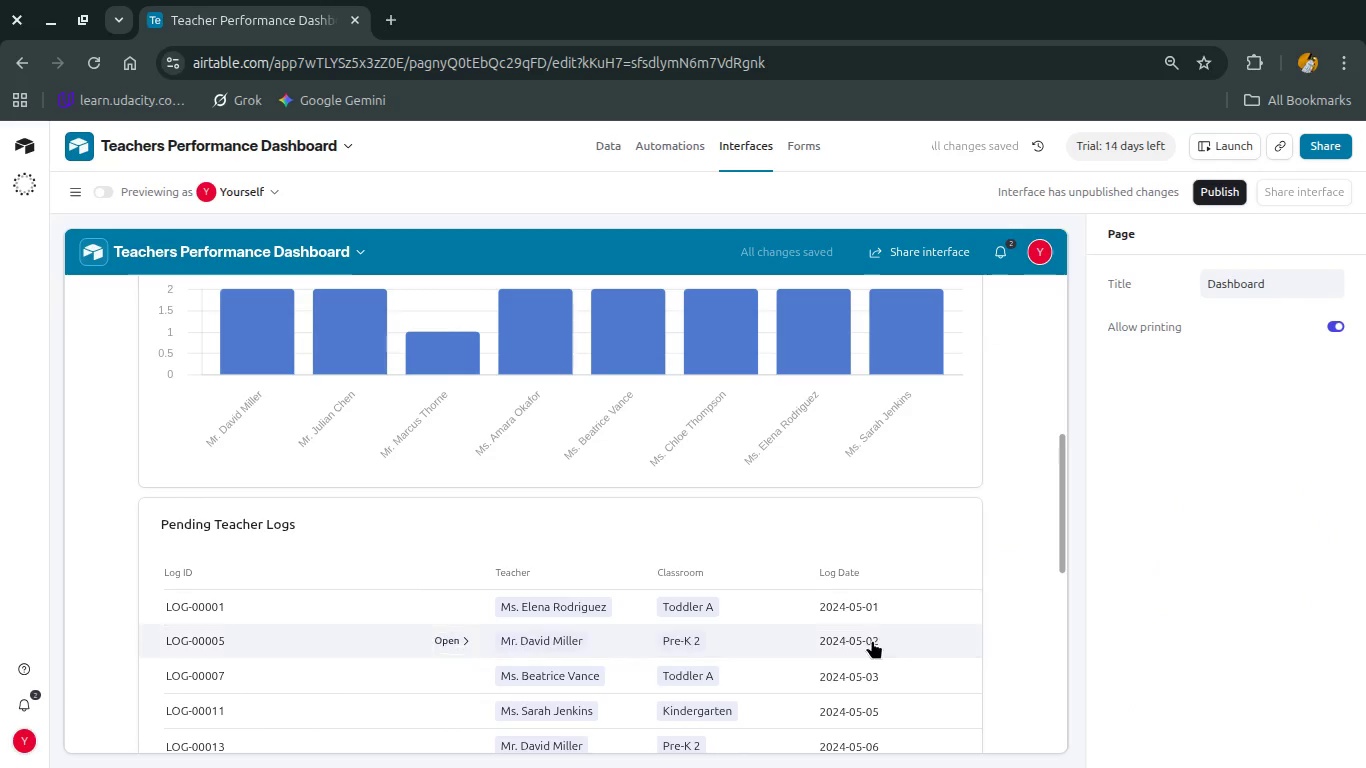 
scroll: coordinate [872, 640], scroll_direction: up, amount: 2.0
 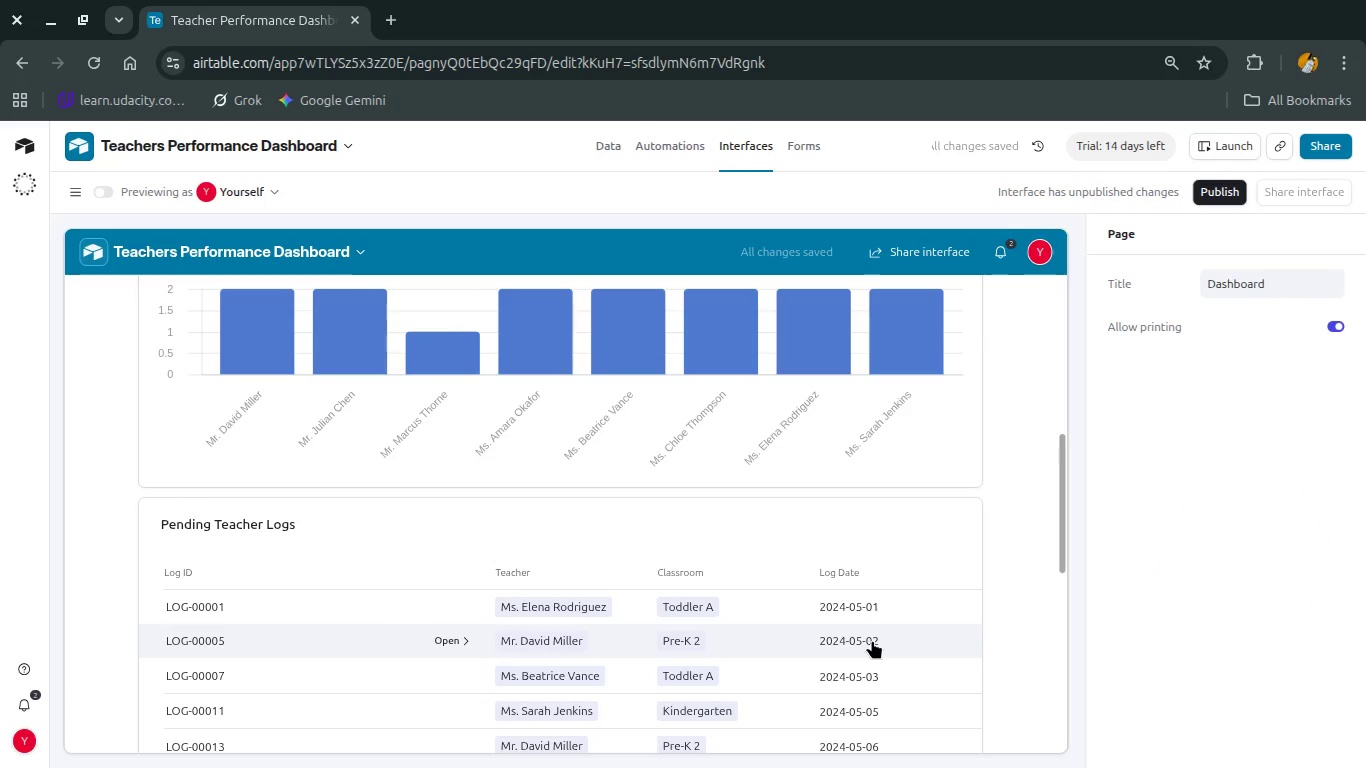 
scroll: coordinate [872, 640], scroll_direction: down, amount: 3.0
 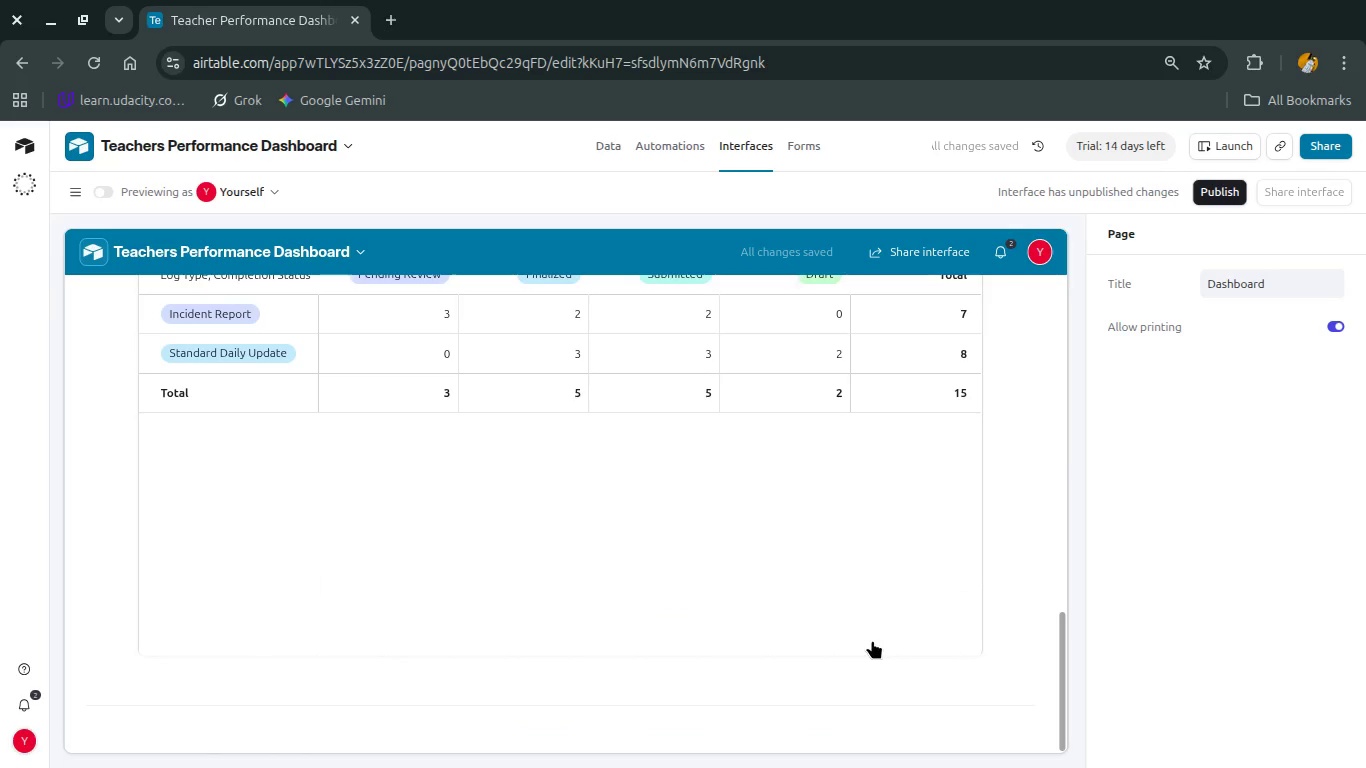 
scroll: coordinate [586, 486], scroll_direction: up, amount: 4.0
 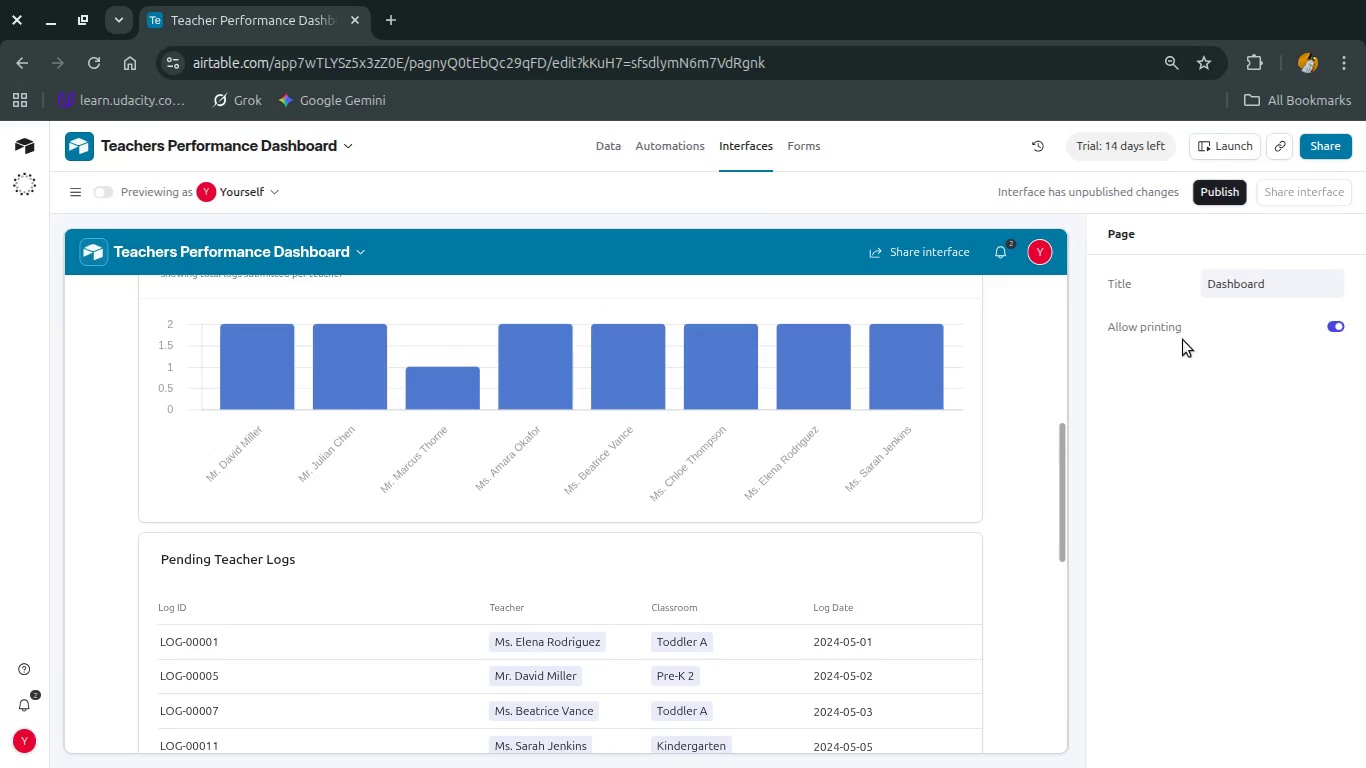 
double_click([1250, 282])
 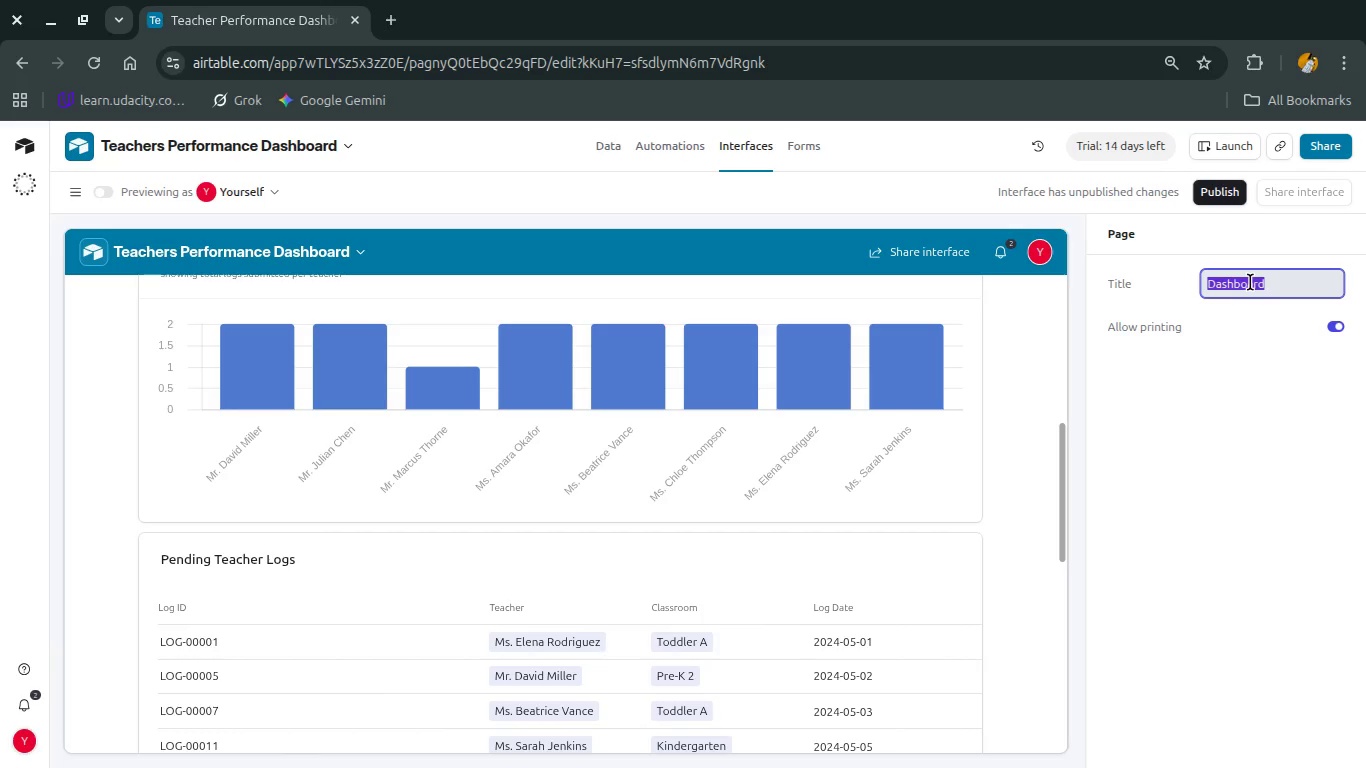 
wait(6.28)
 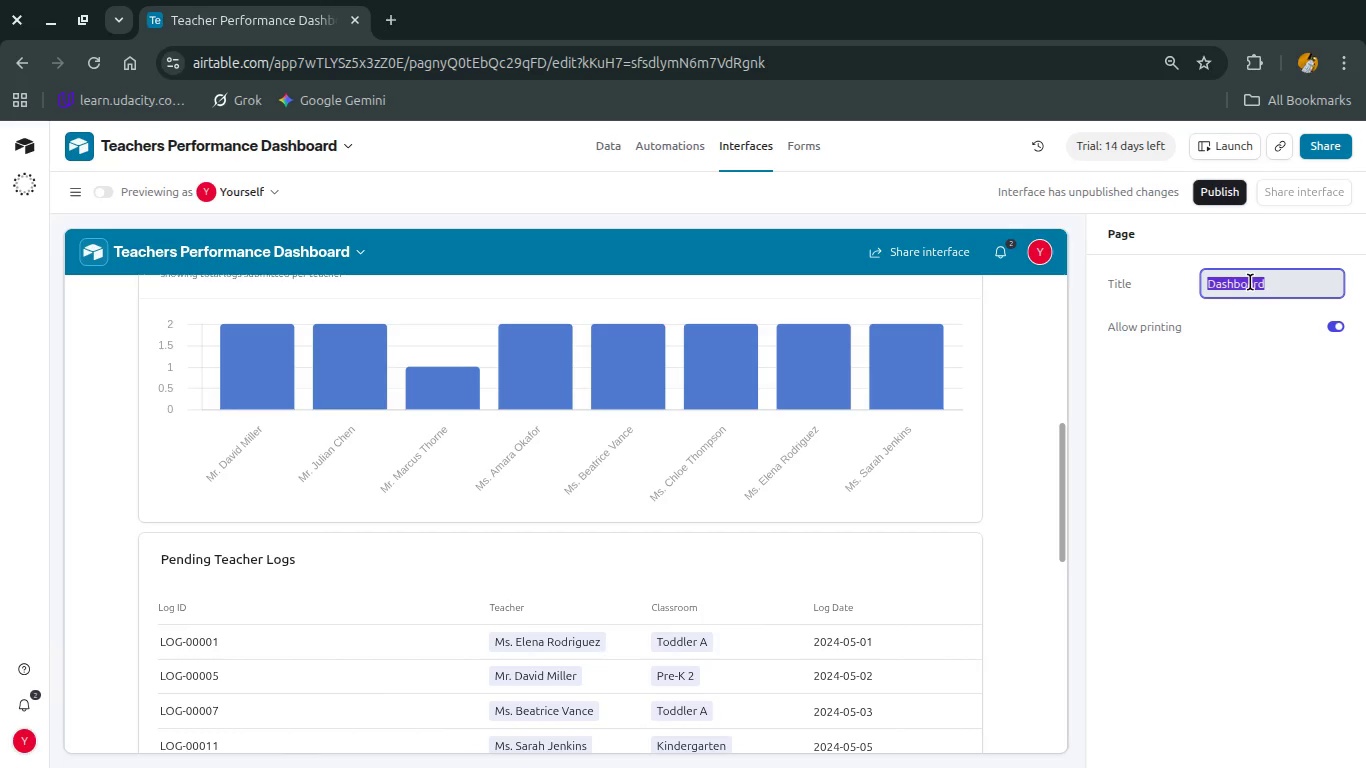 
type(Teachers Performance Dashboard)
 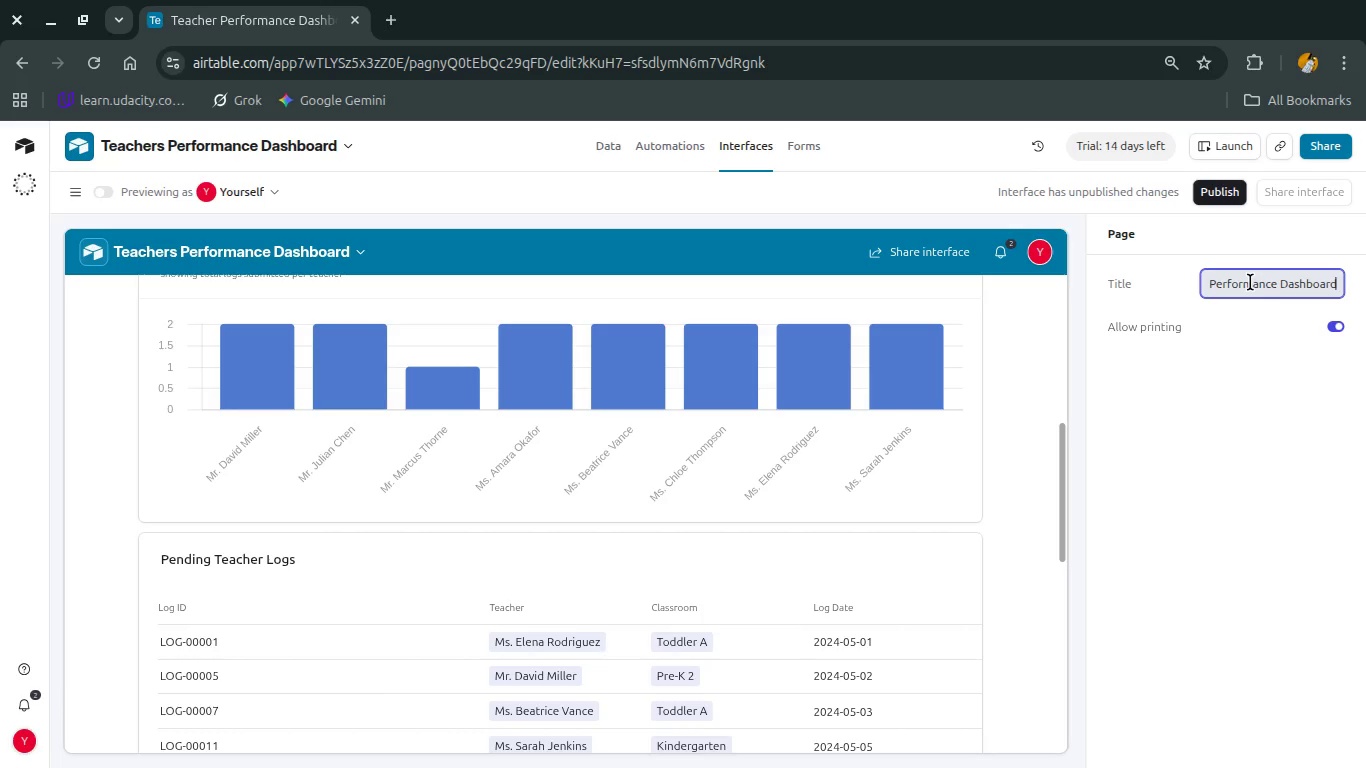 
left_click([1280, 379])
 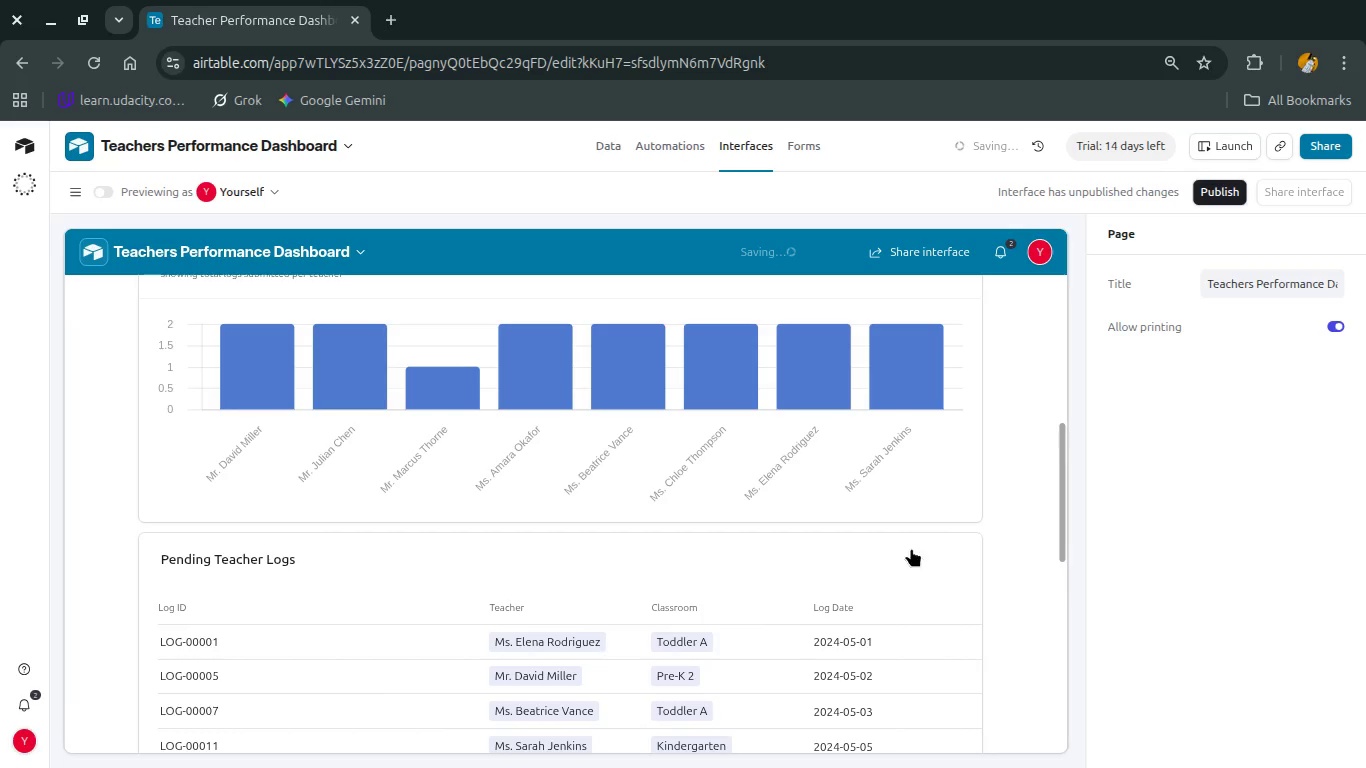 
left_click([895, 565])
 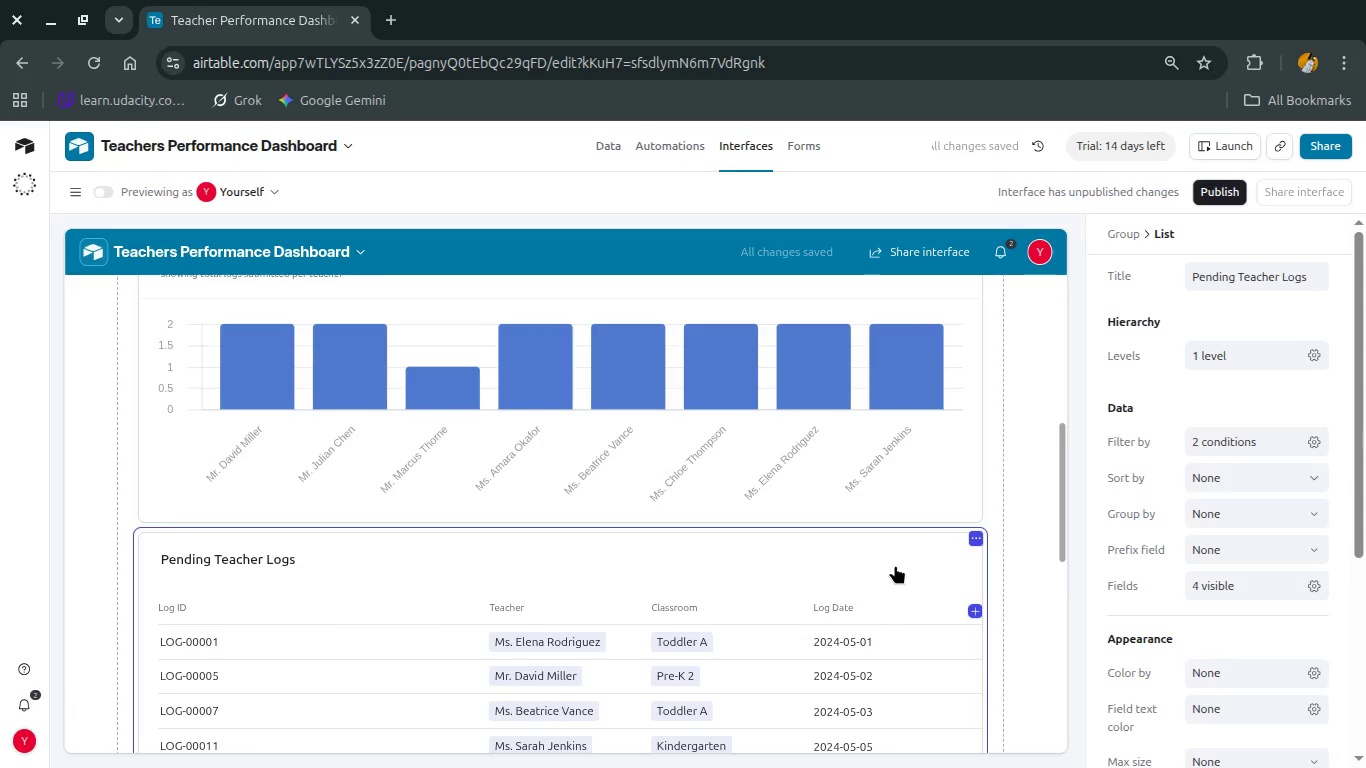 
scroll: coordinate [895, 565], scroll_direction: down, amount: 3.0
 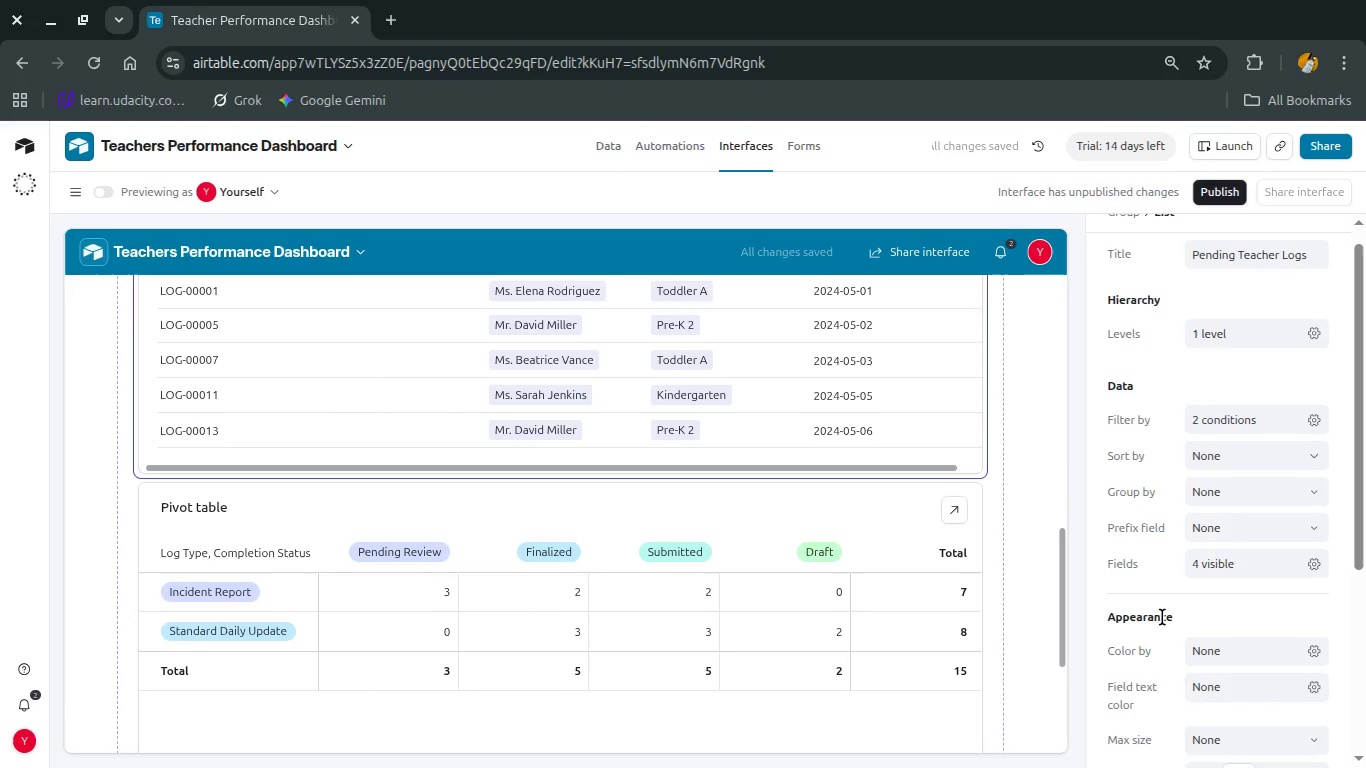 
left_click([1215, 645])
 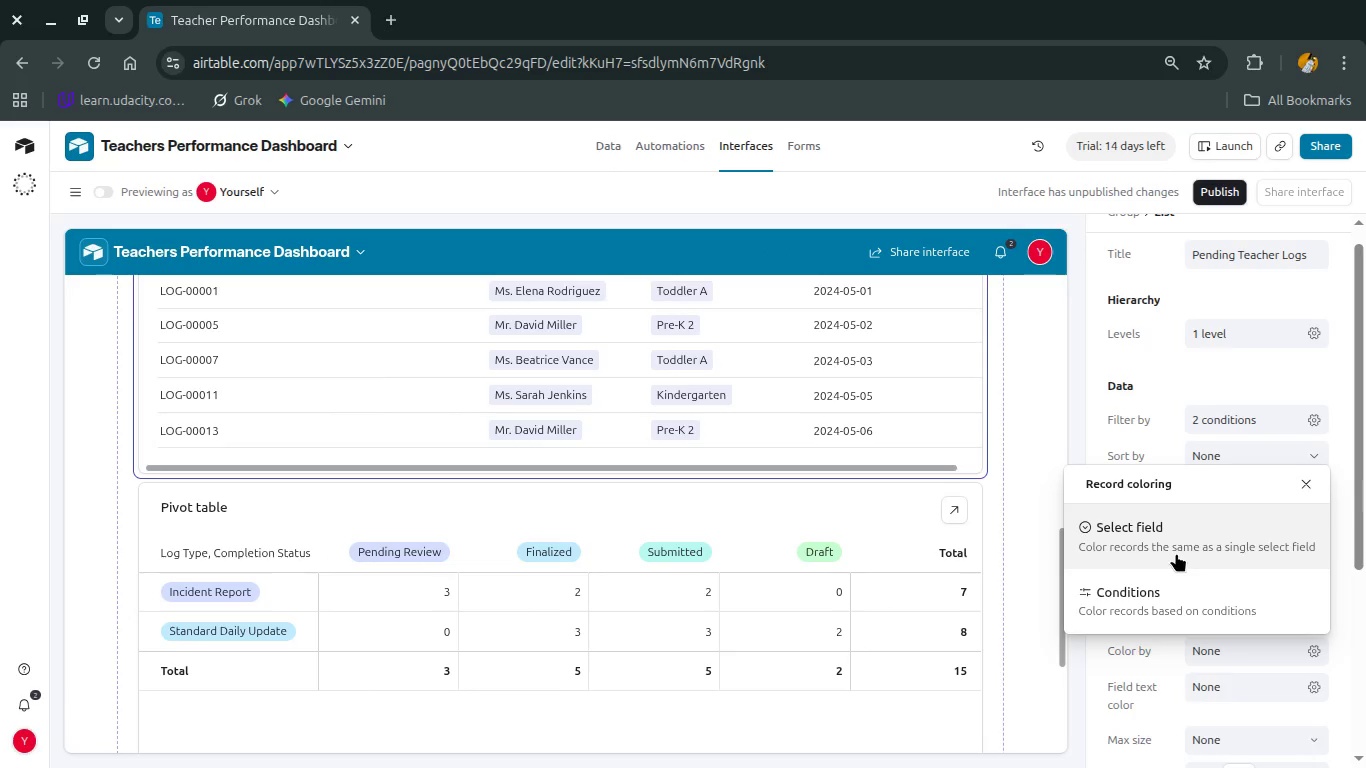 
left_click([1176, 553])
 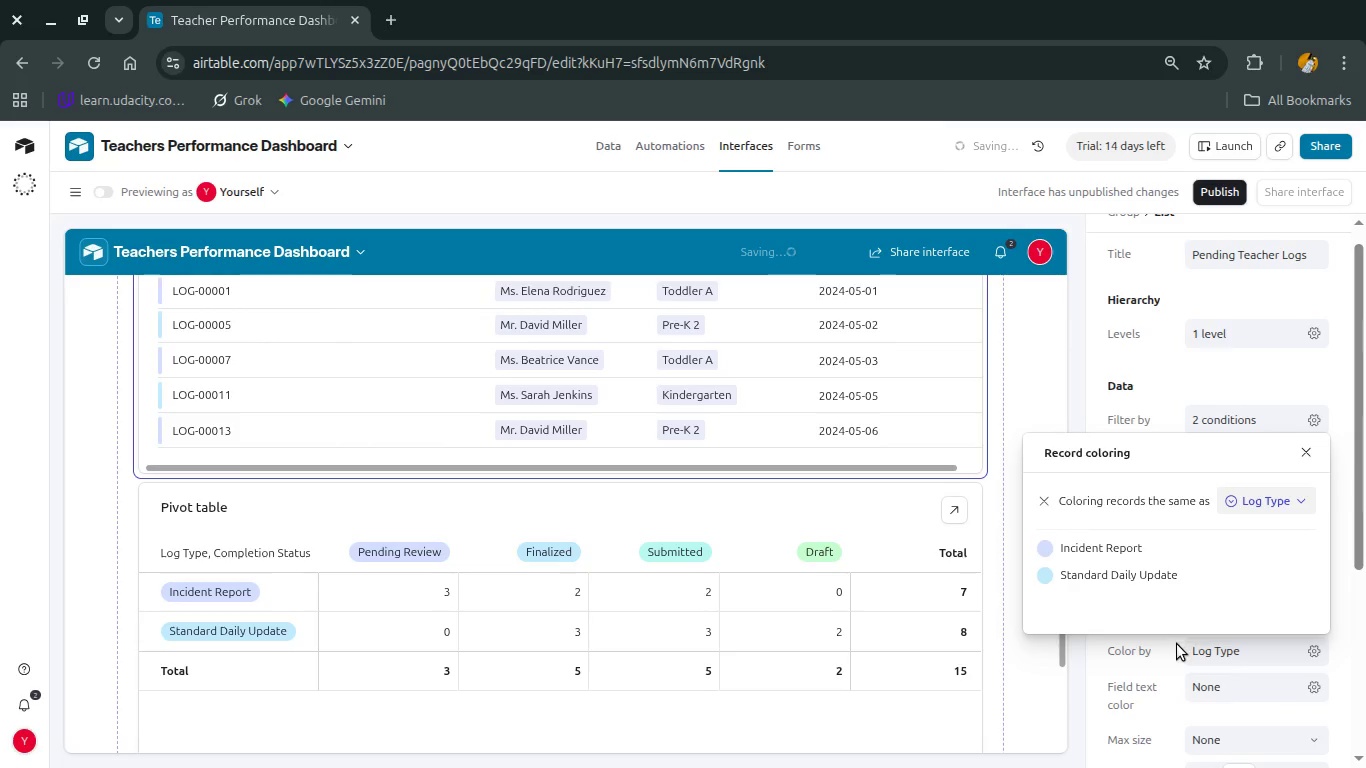 
left_click([1177, 647])
 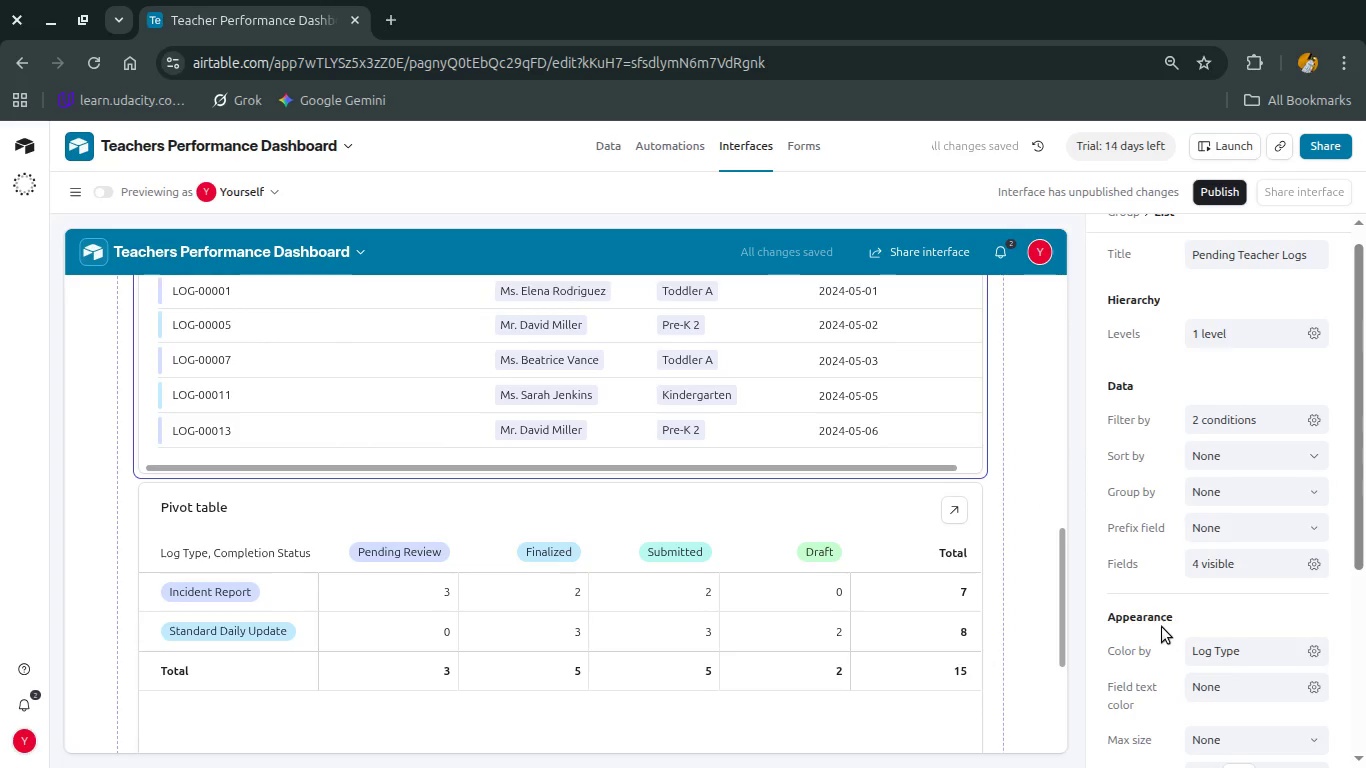 
scroll: coordinate [1162, 623], scroll_direction: down, amount: 1.0
 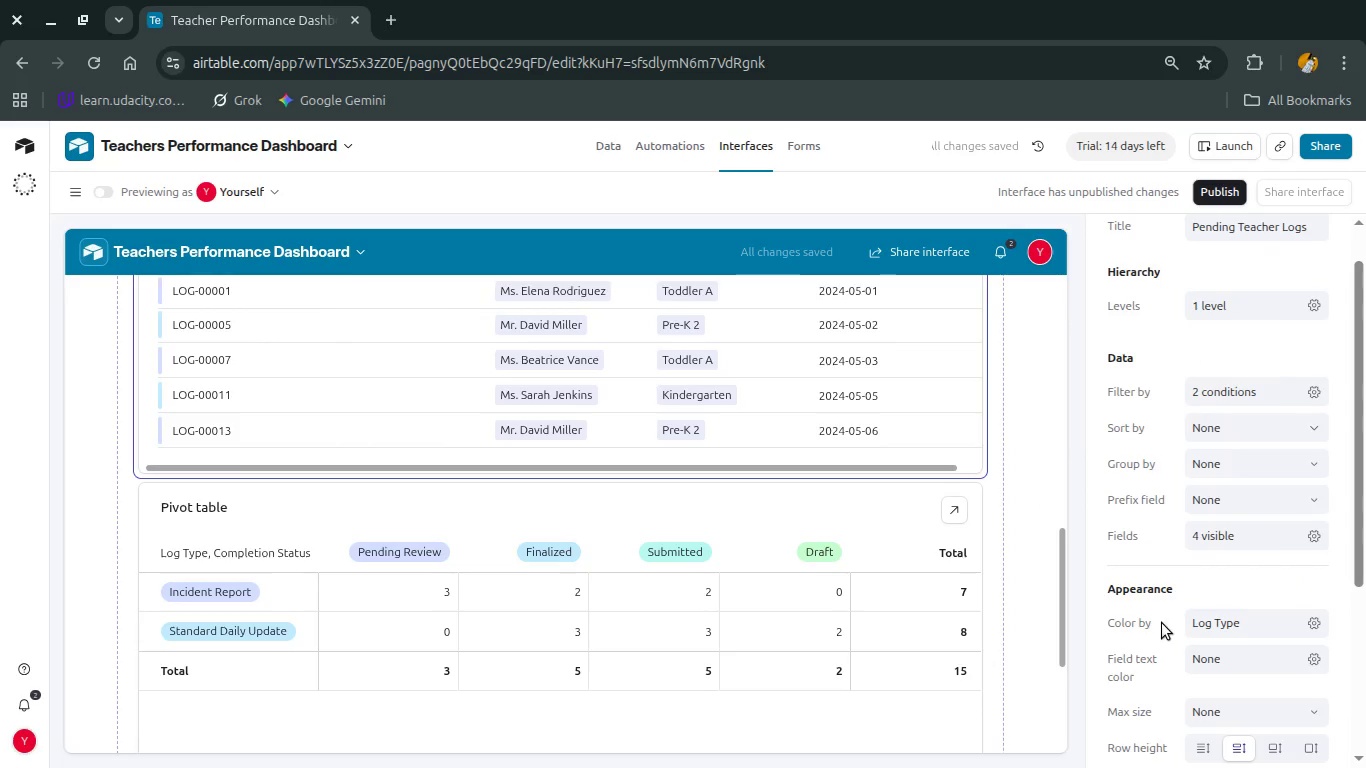 
scroll: coordinate [1154, 622], scroll_direction: up, amount: 1.0
 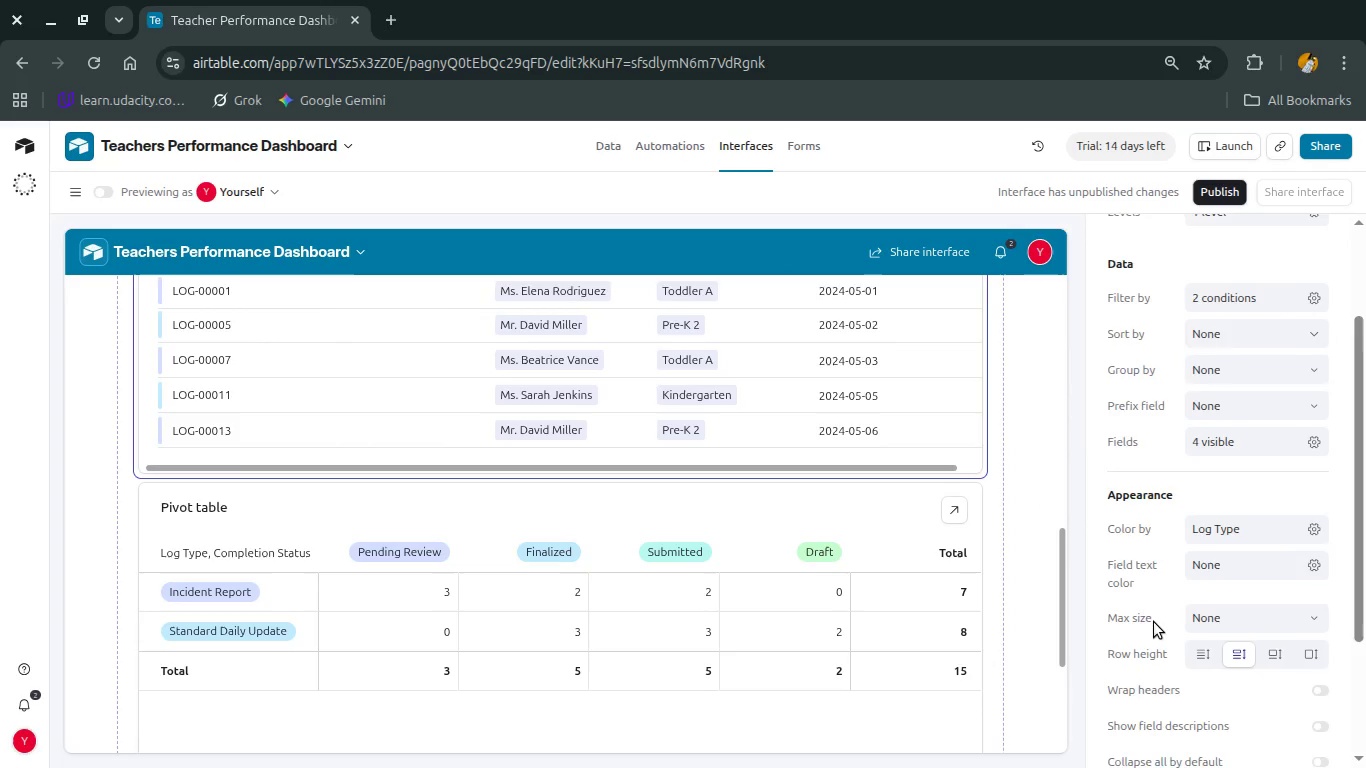 
scroll: coordinate [1154, 622], scroll_direction: down, amount: 3.0
 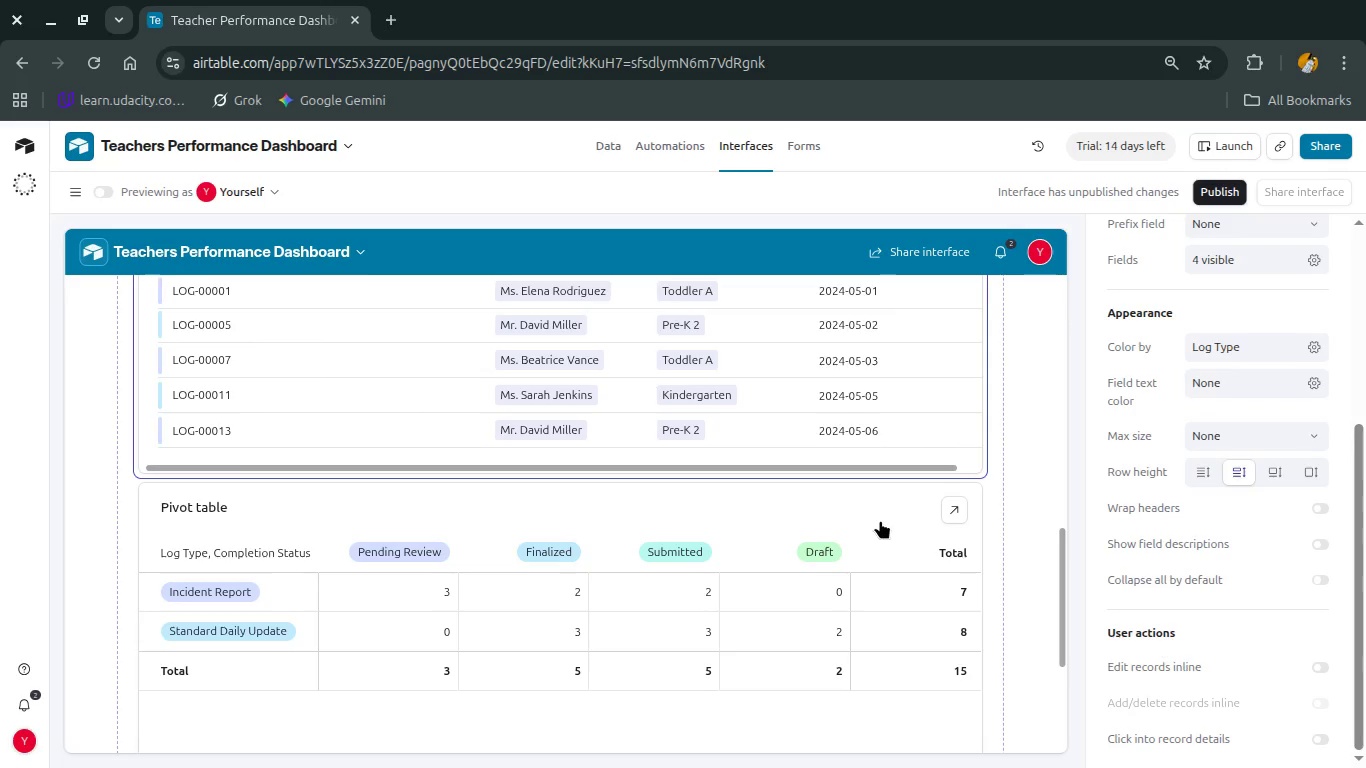 
left_click([771, 500])
 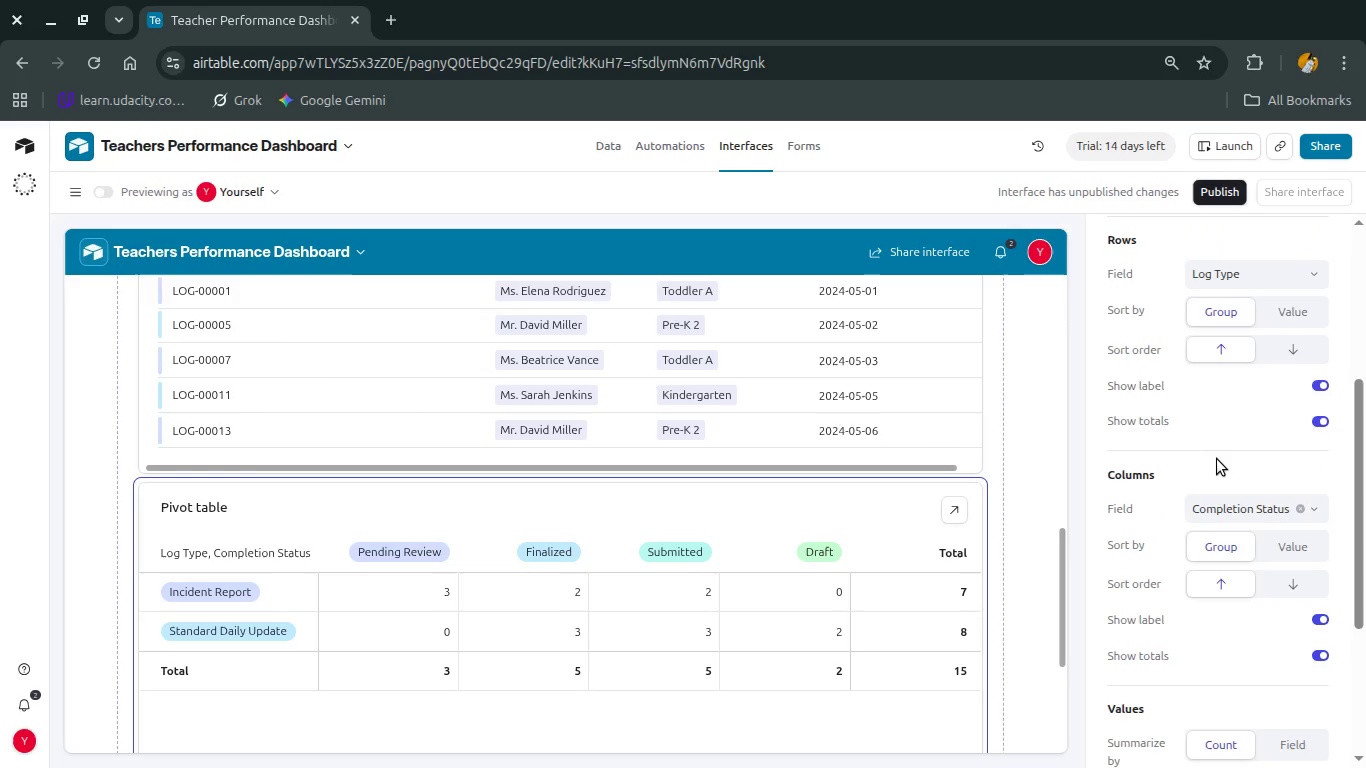 
scroll: coordinate [1217, 459], scroll_direction: up, amount: 5.0
 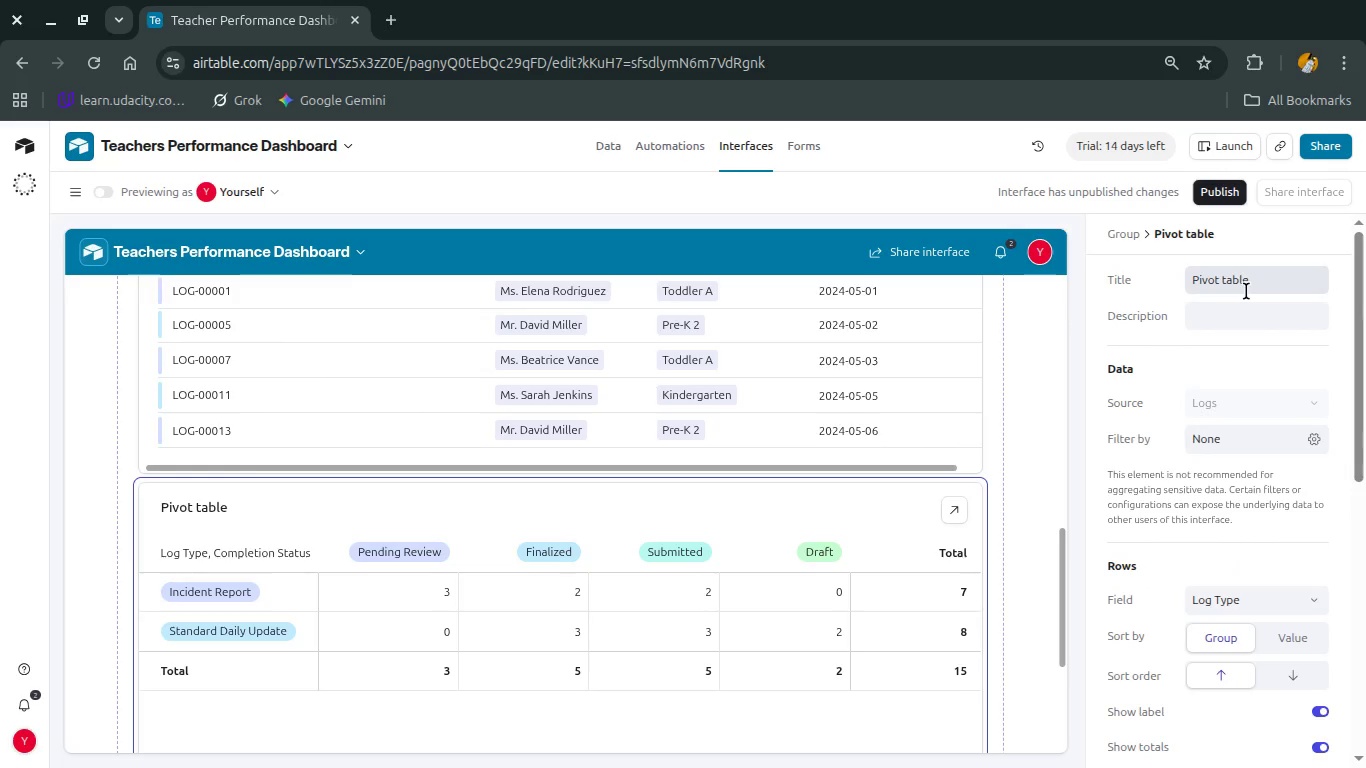 
double_click([1246, 291])
 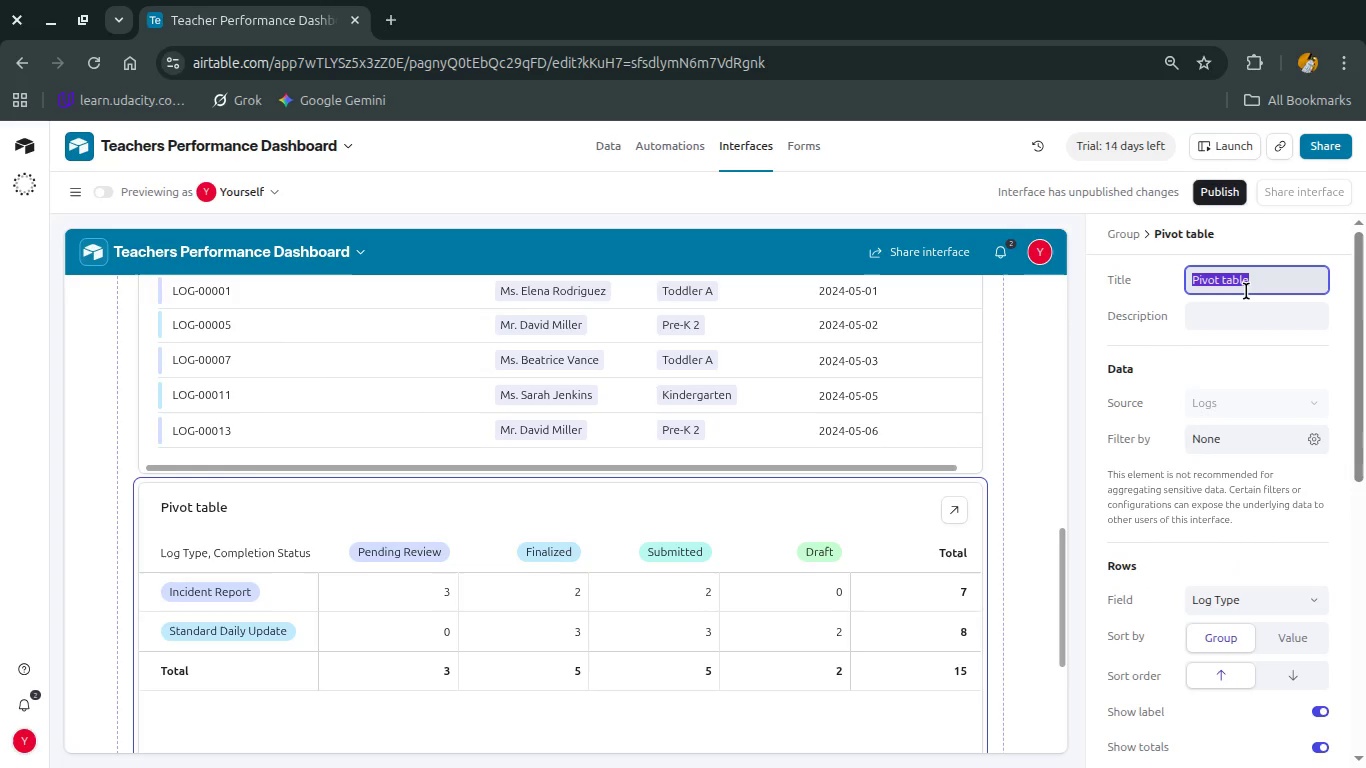 
triple_click([1246, 291])
 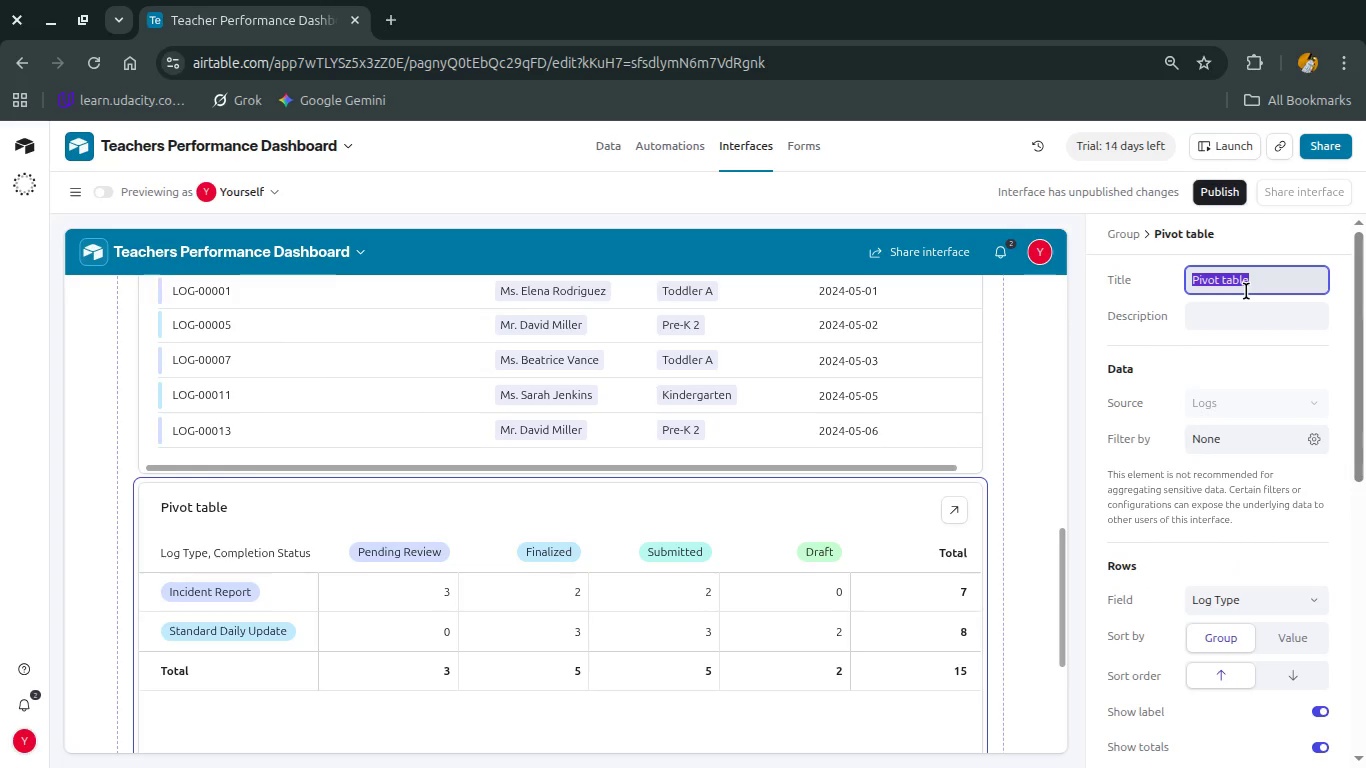 
type(Teacher Performam)
key(Backspace)
type(nce Matrix)
 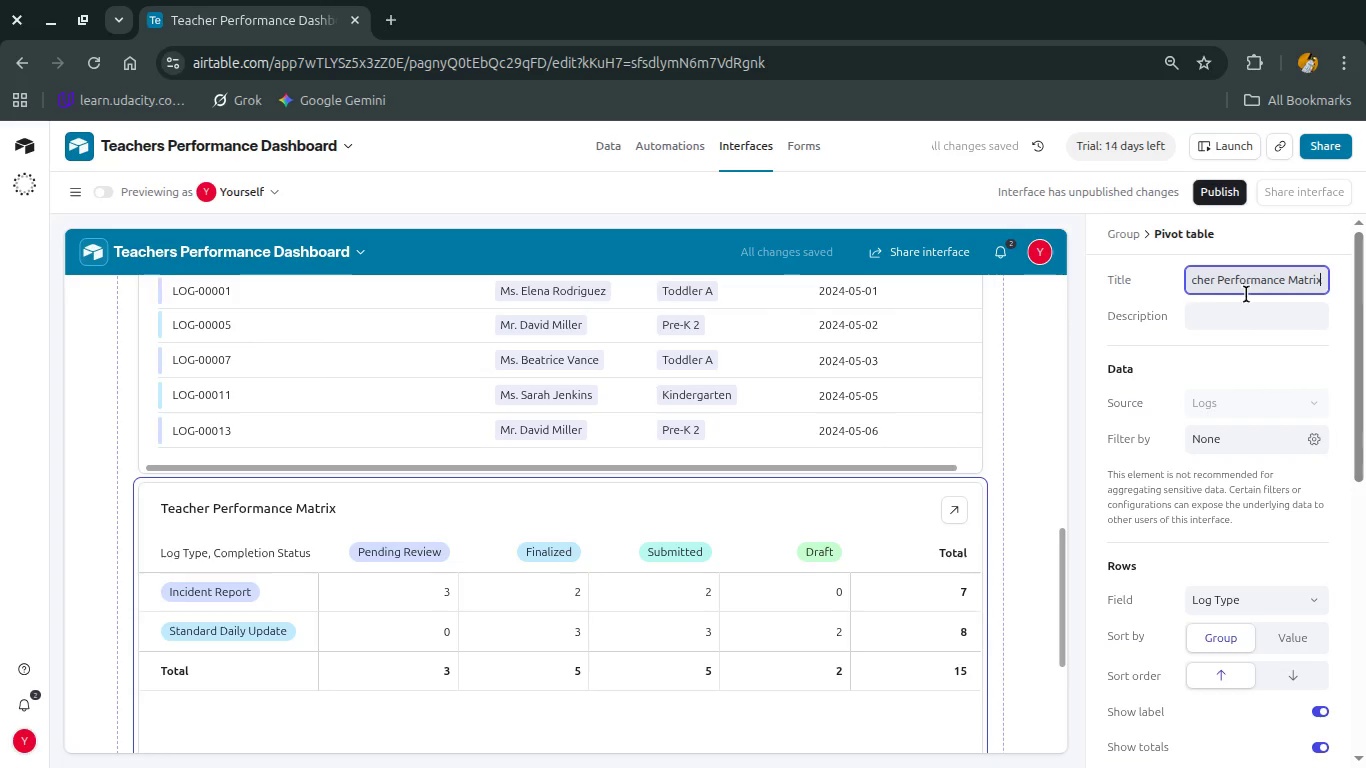 
left_click([1200, 312])
 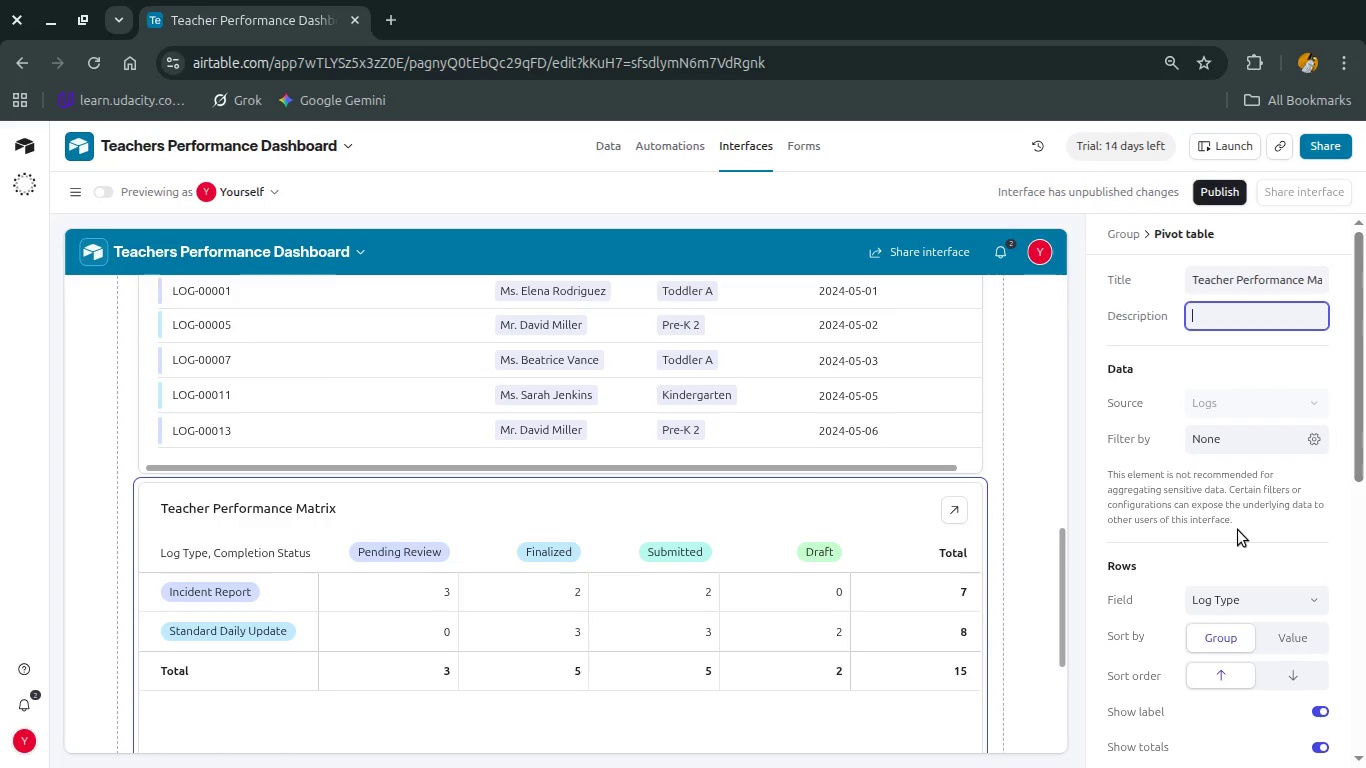 
wait(62.64)
 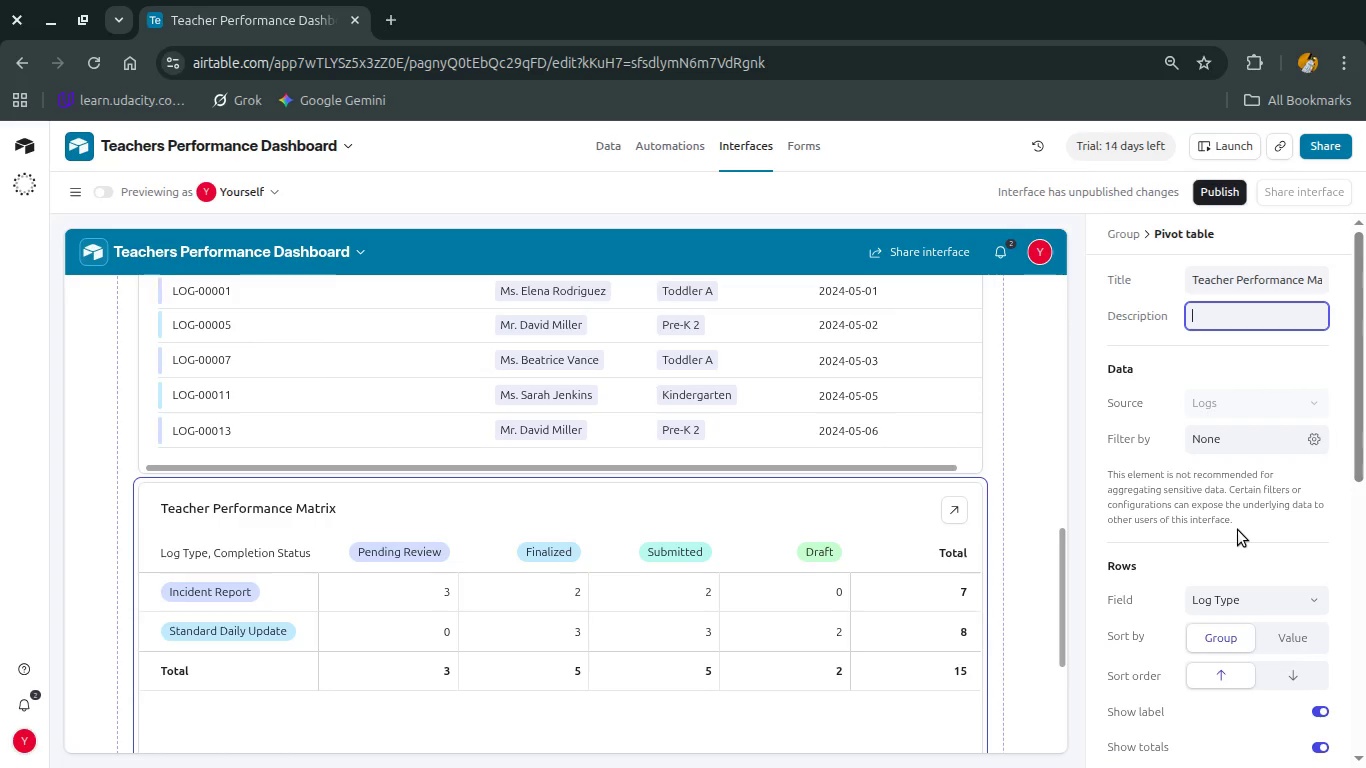 
left_click([1226, 602])
 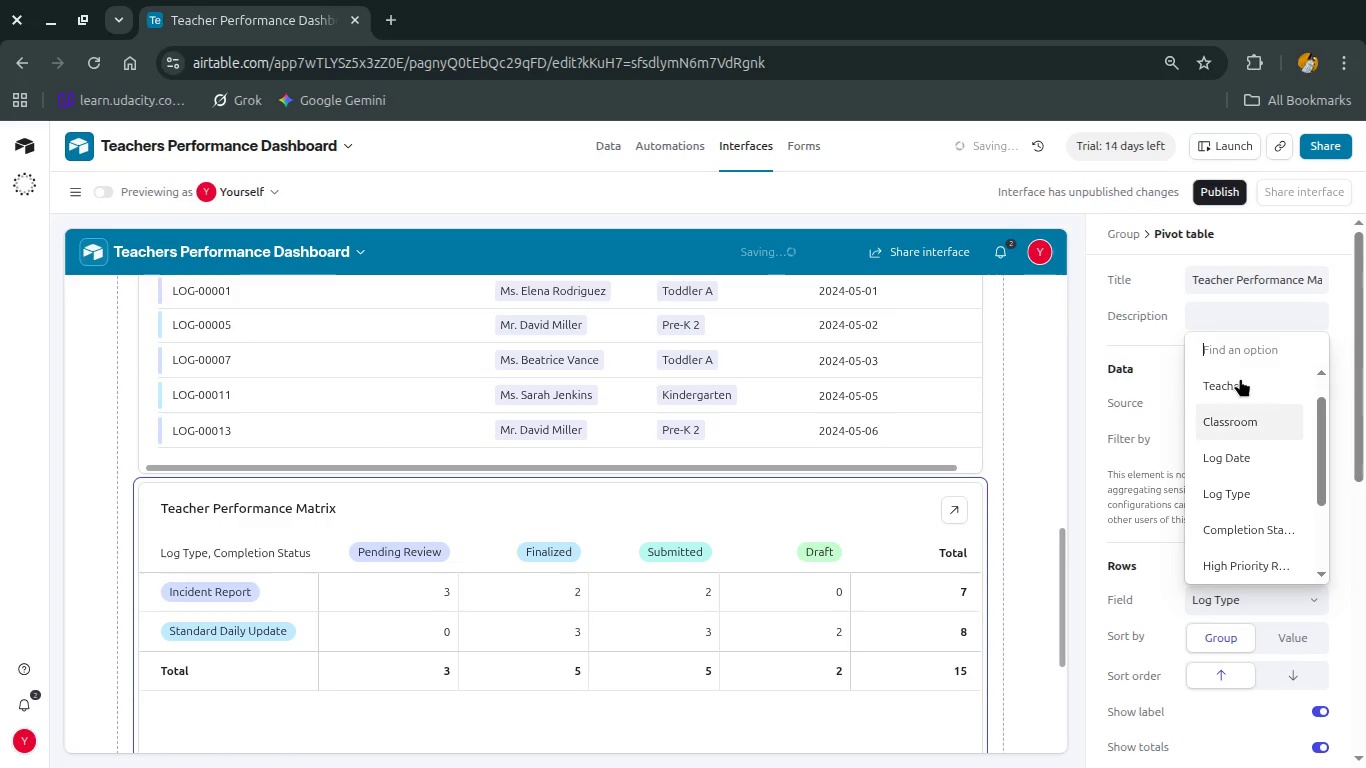 
left_click([1239, 369])
 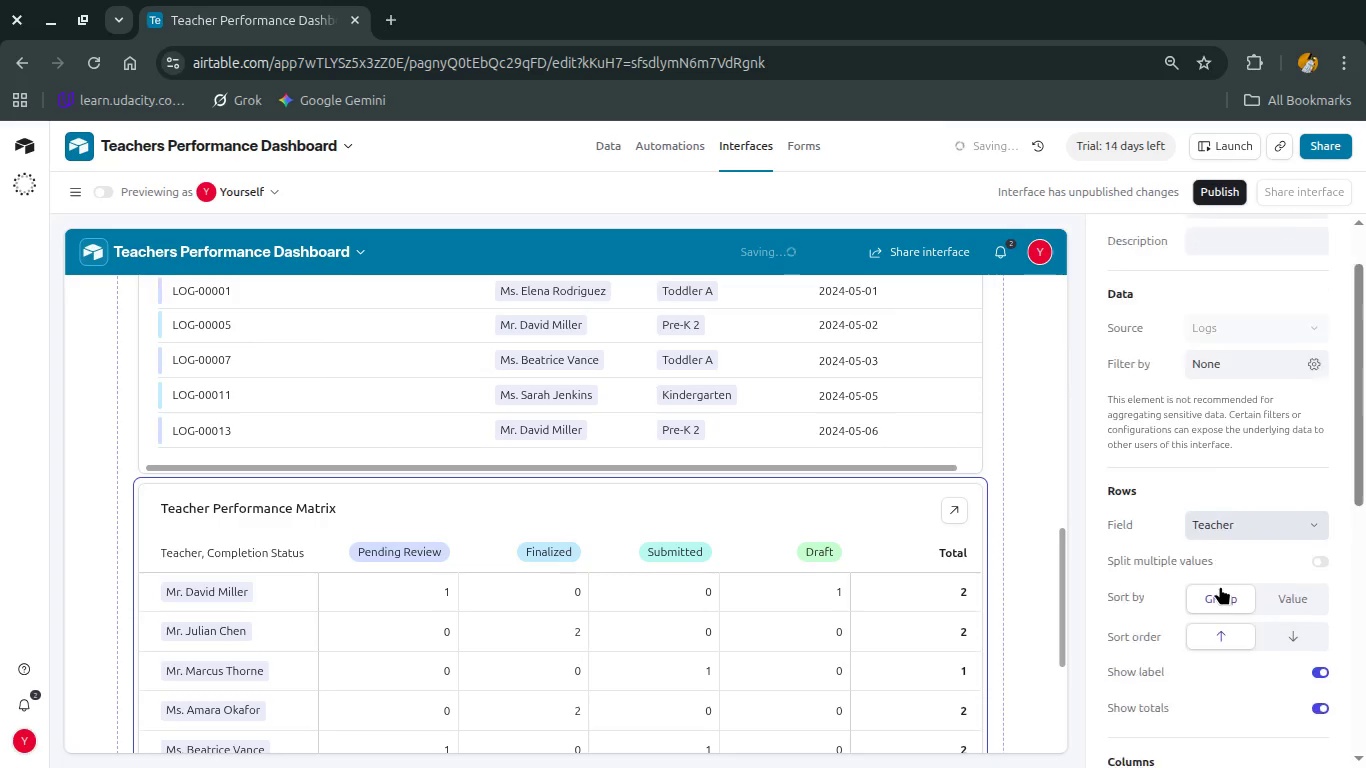 
scroll: coordinate [1220, 586], scroll_direction: down, amount: 1.0
 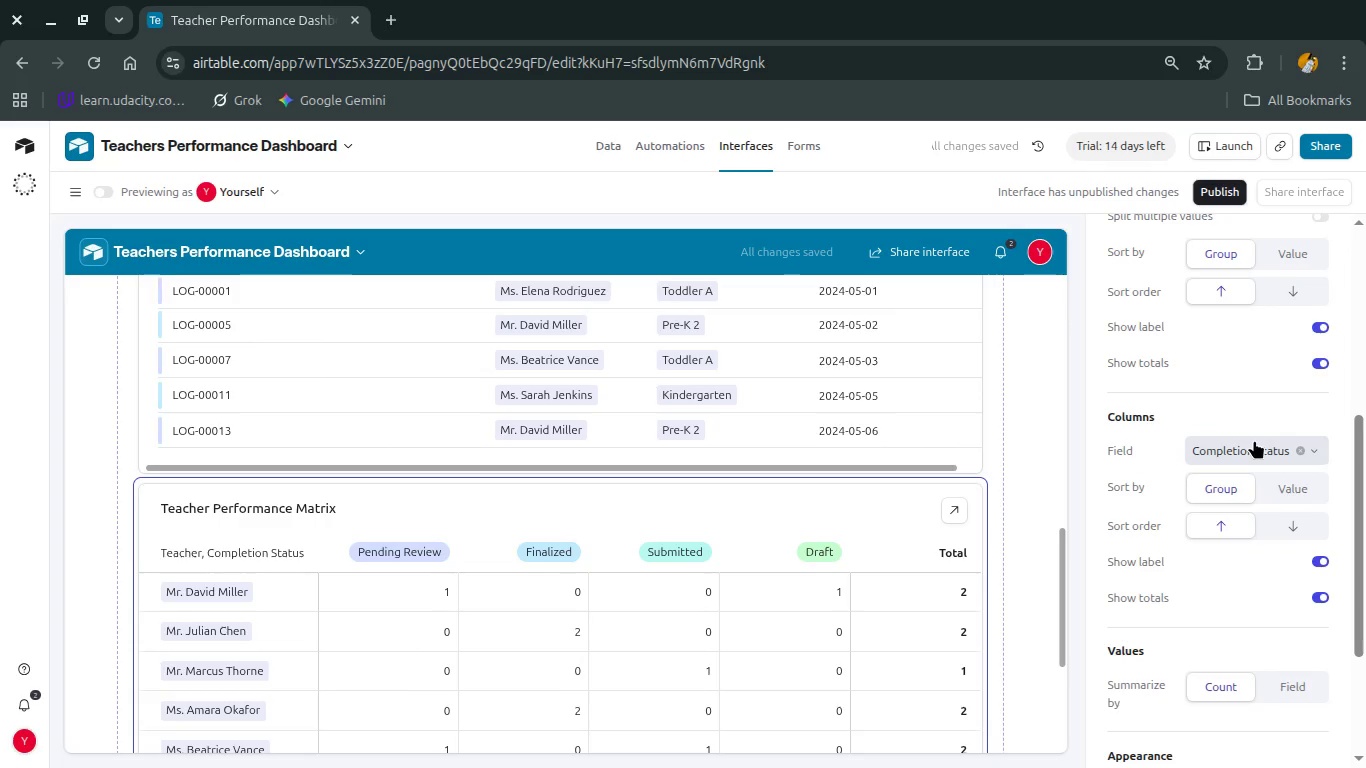 
left_click([1254, 440])
 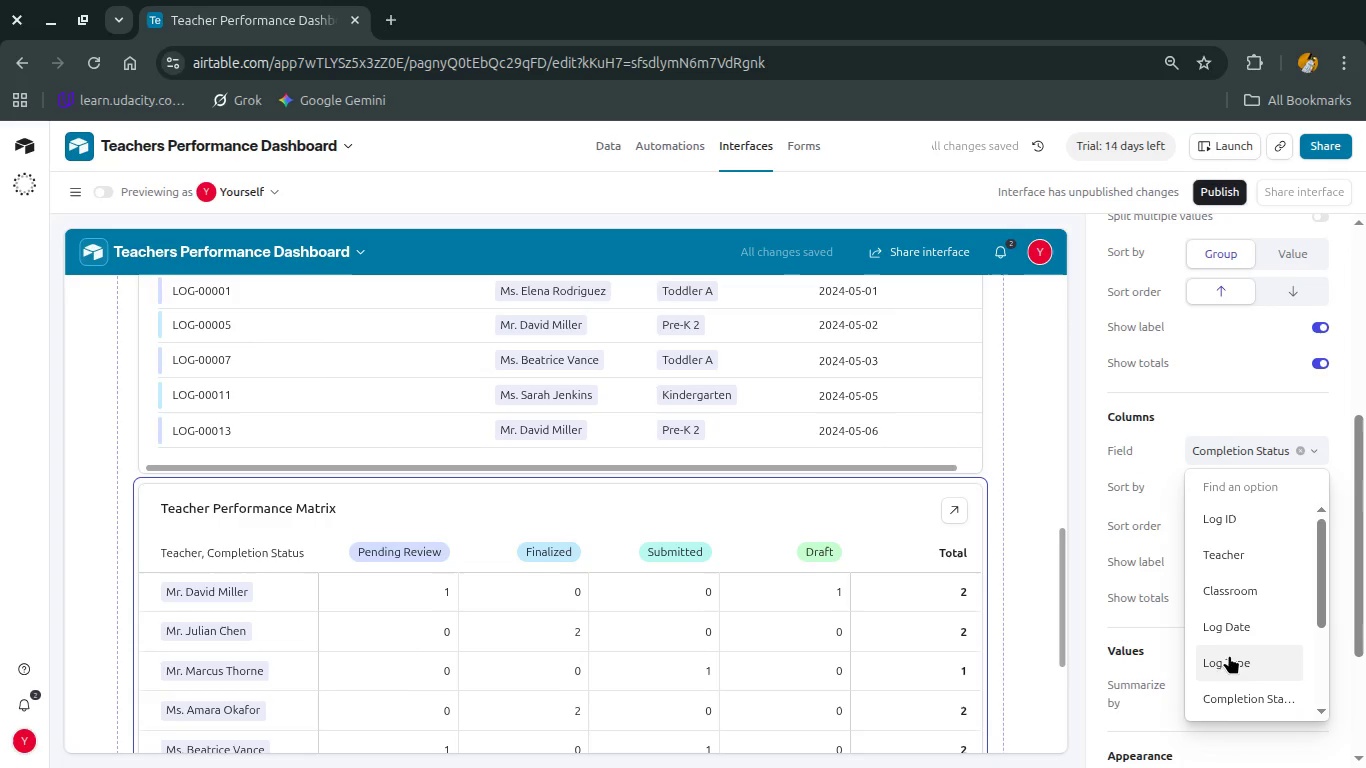 
left_click([1229, 660])
 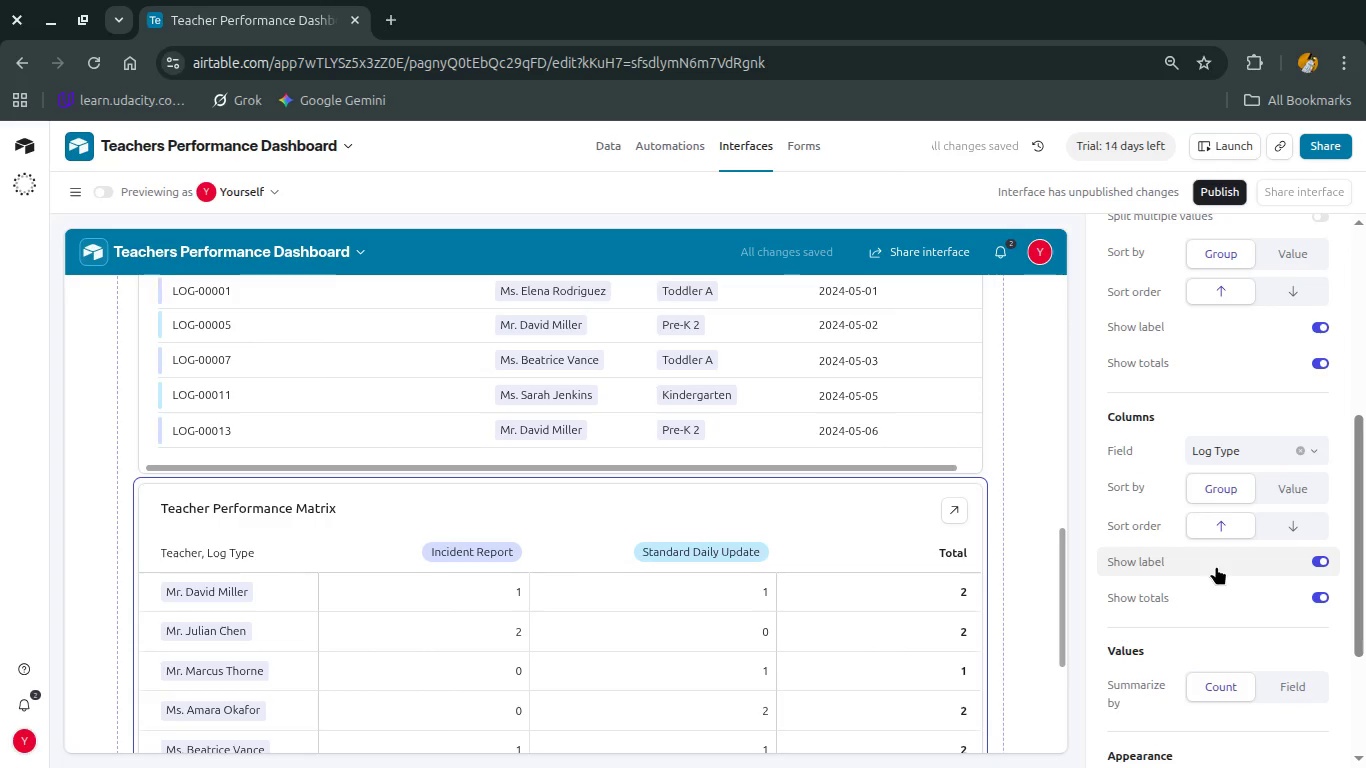 
left_click([1263, 451])
 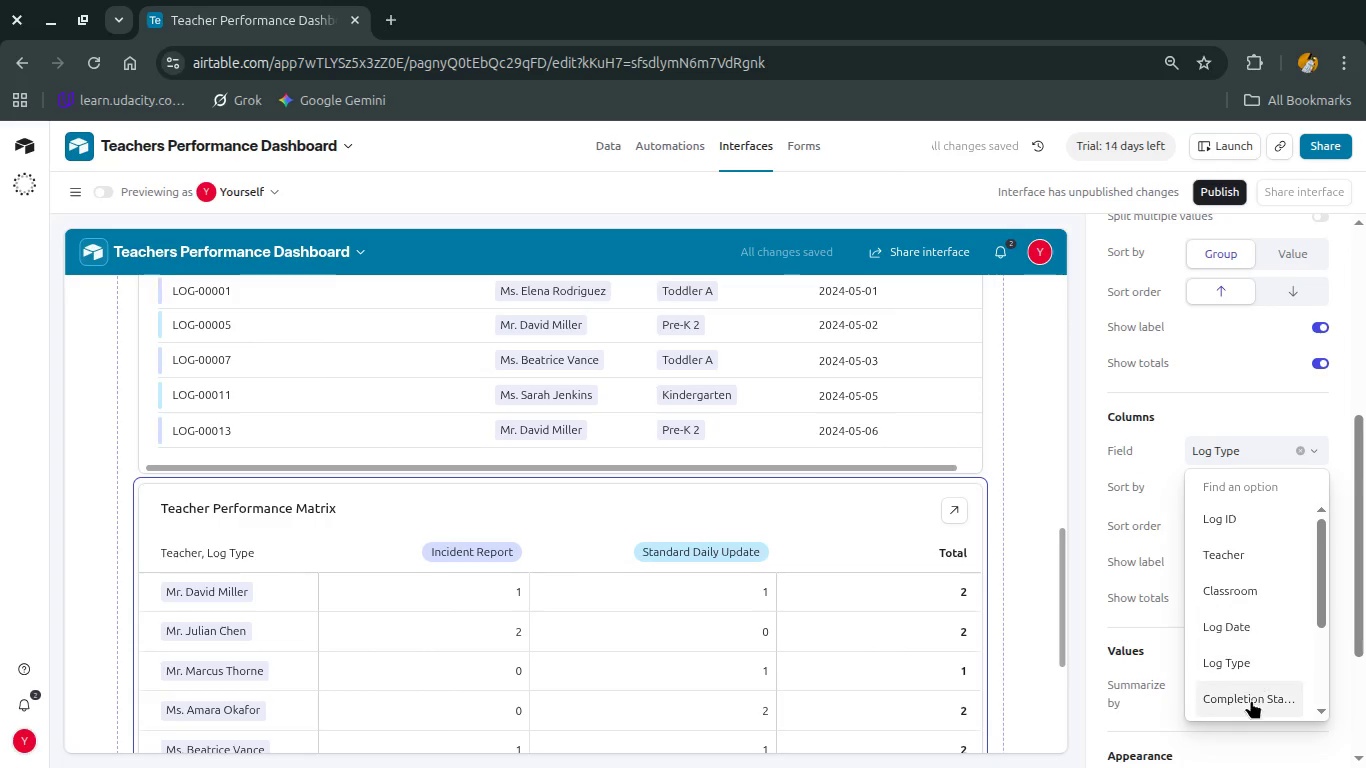 
left_click([1251, 705])
 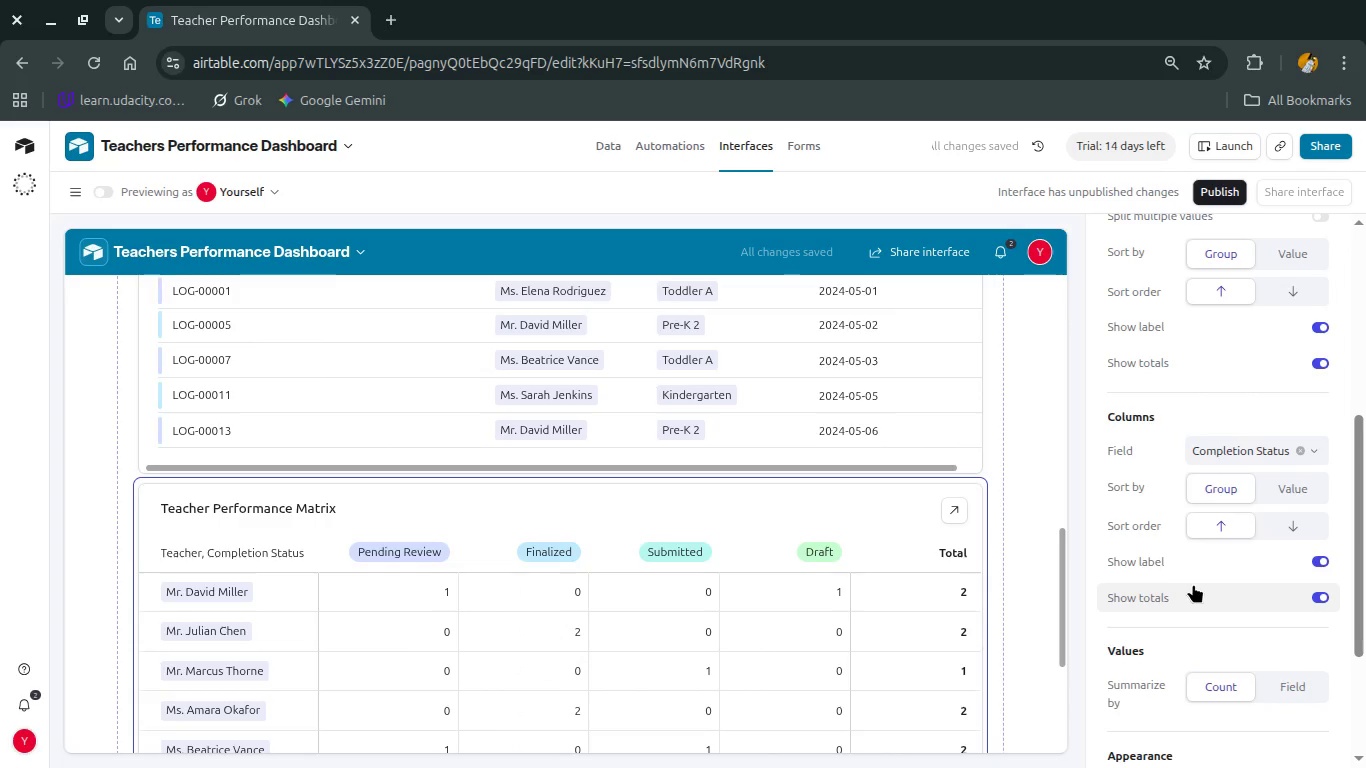 
scroll: coordinate [1193, 584], scroll_direction: down, amount: 6.0
 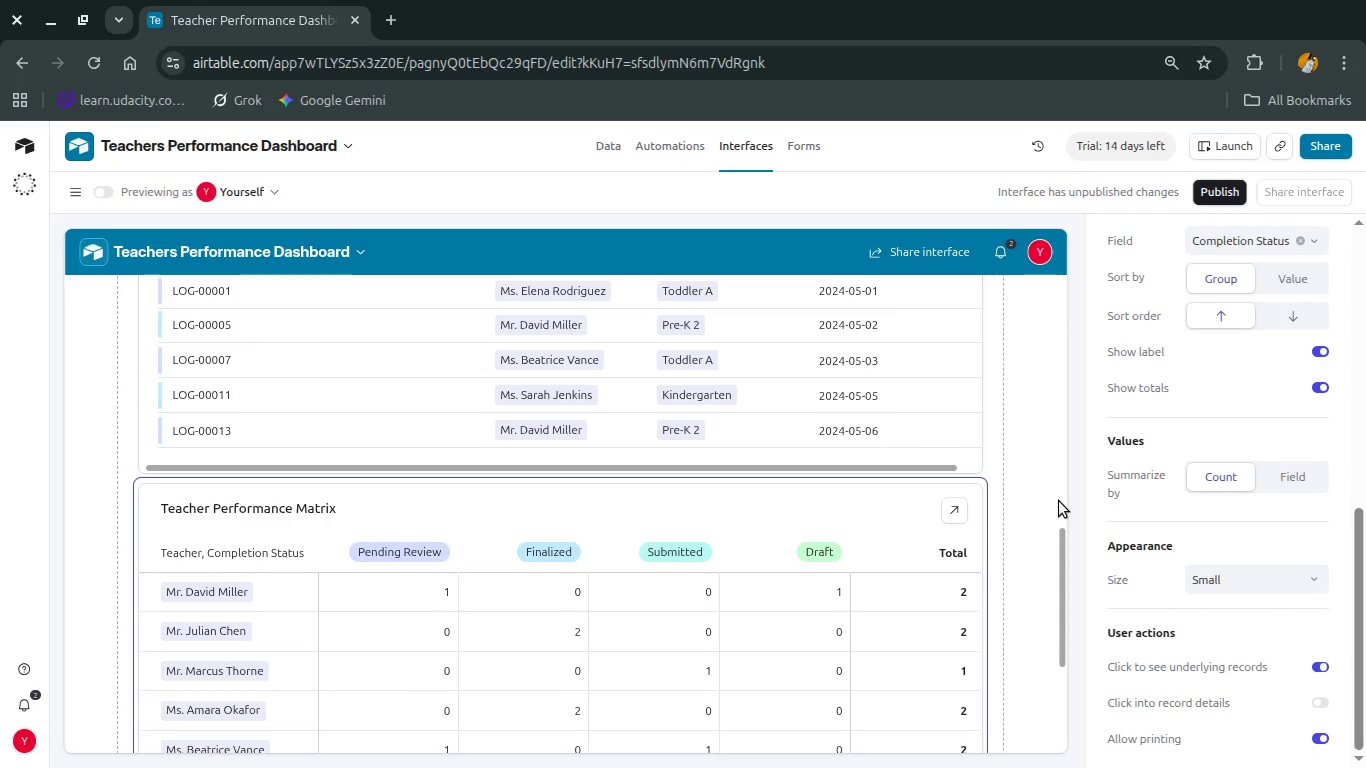 
wait(11.81)
 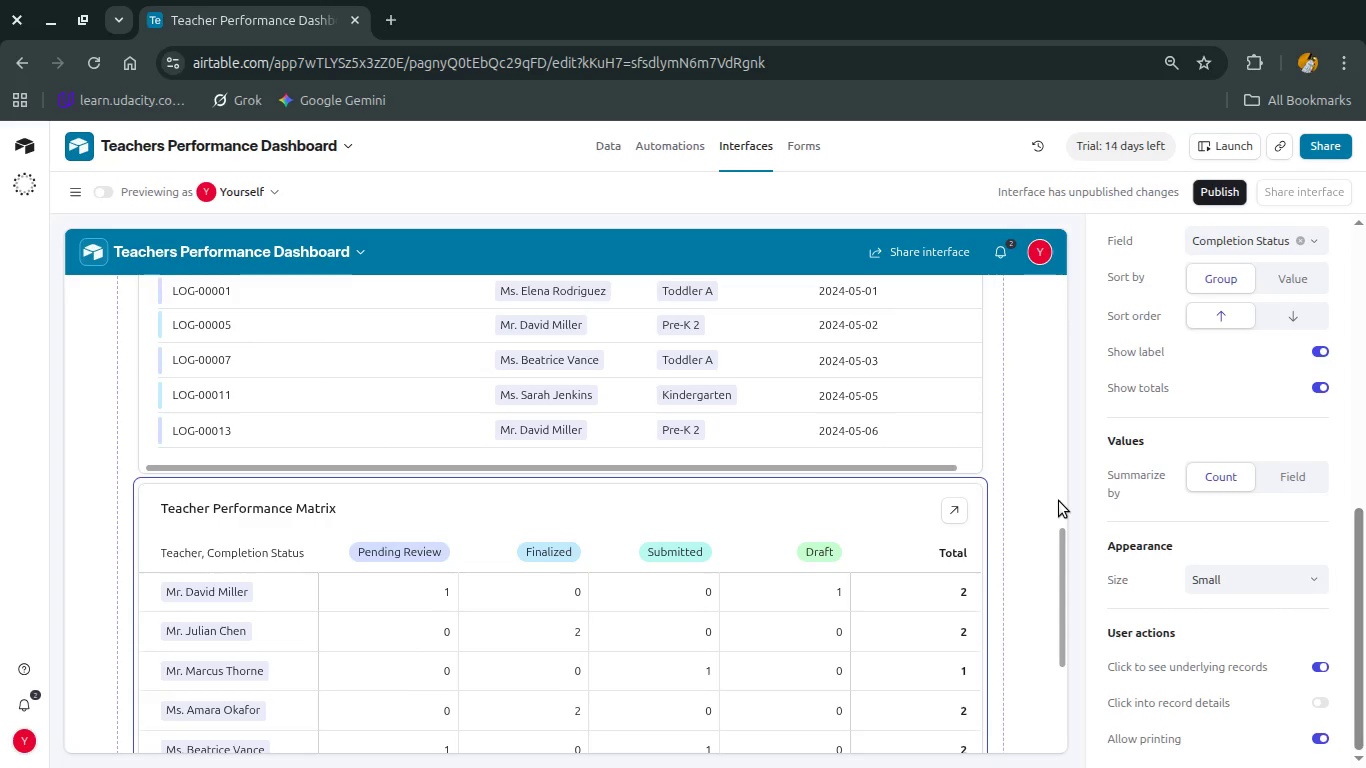 
scroll: coordinate [1224, 317], scroll_direction: up, amount: 11.0
 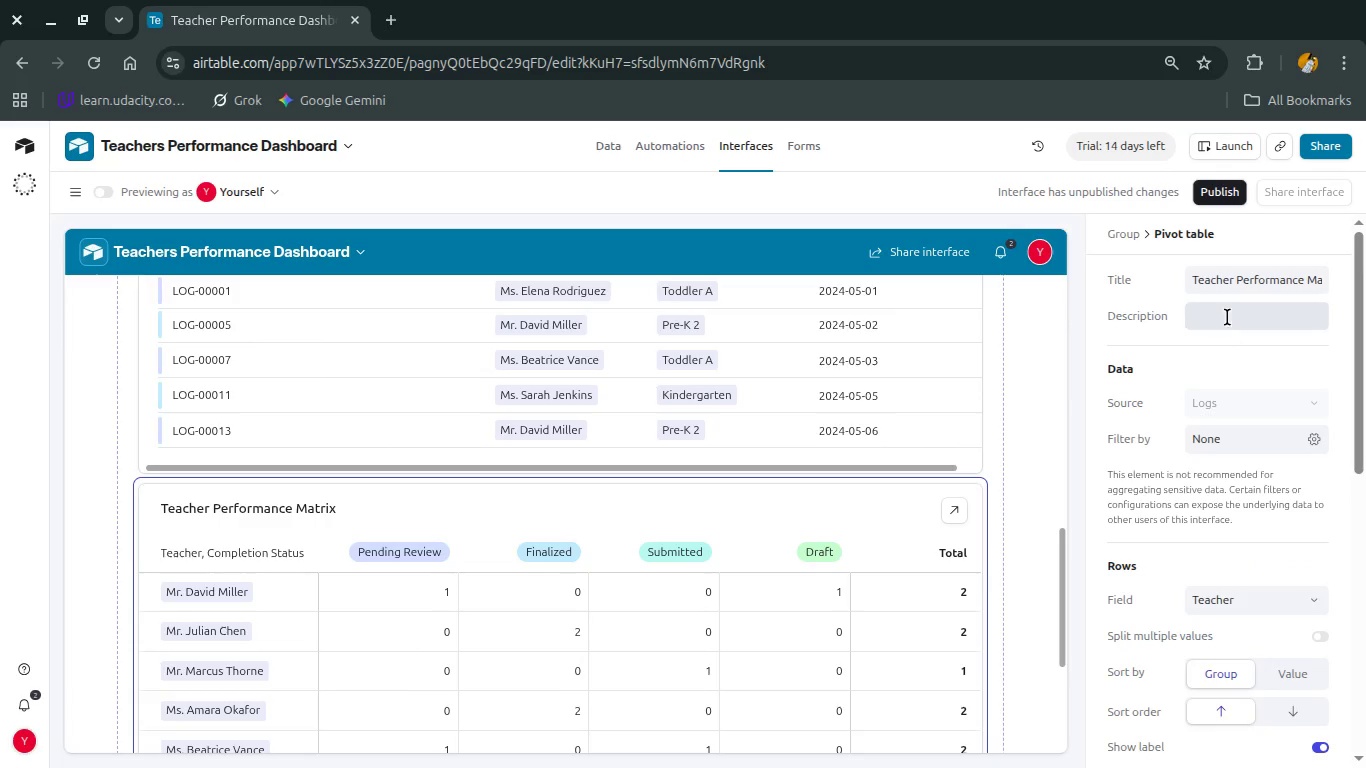 
left_click([1229, 316])
 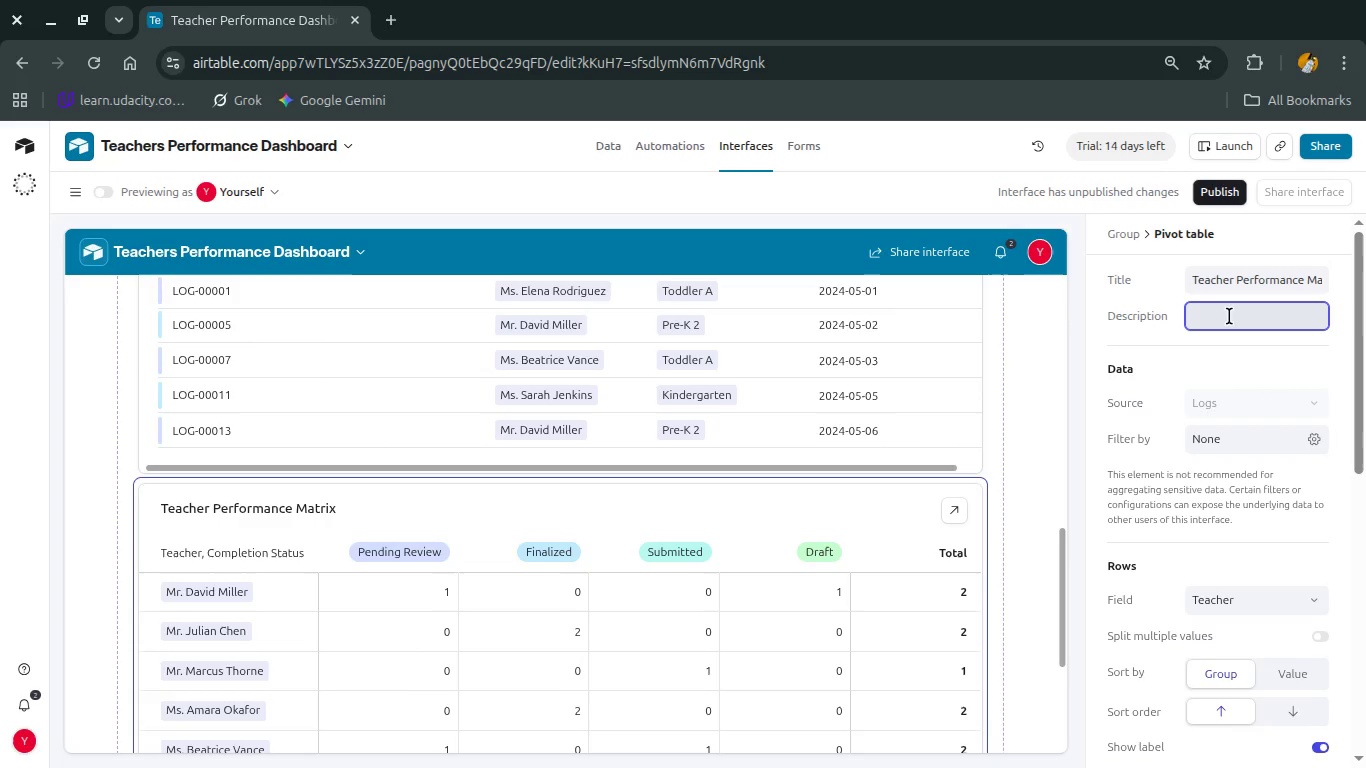 
wait(7.72)
 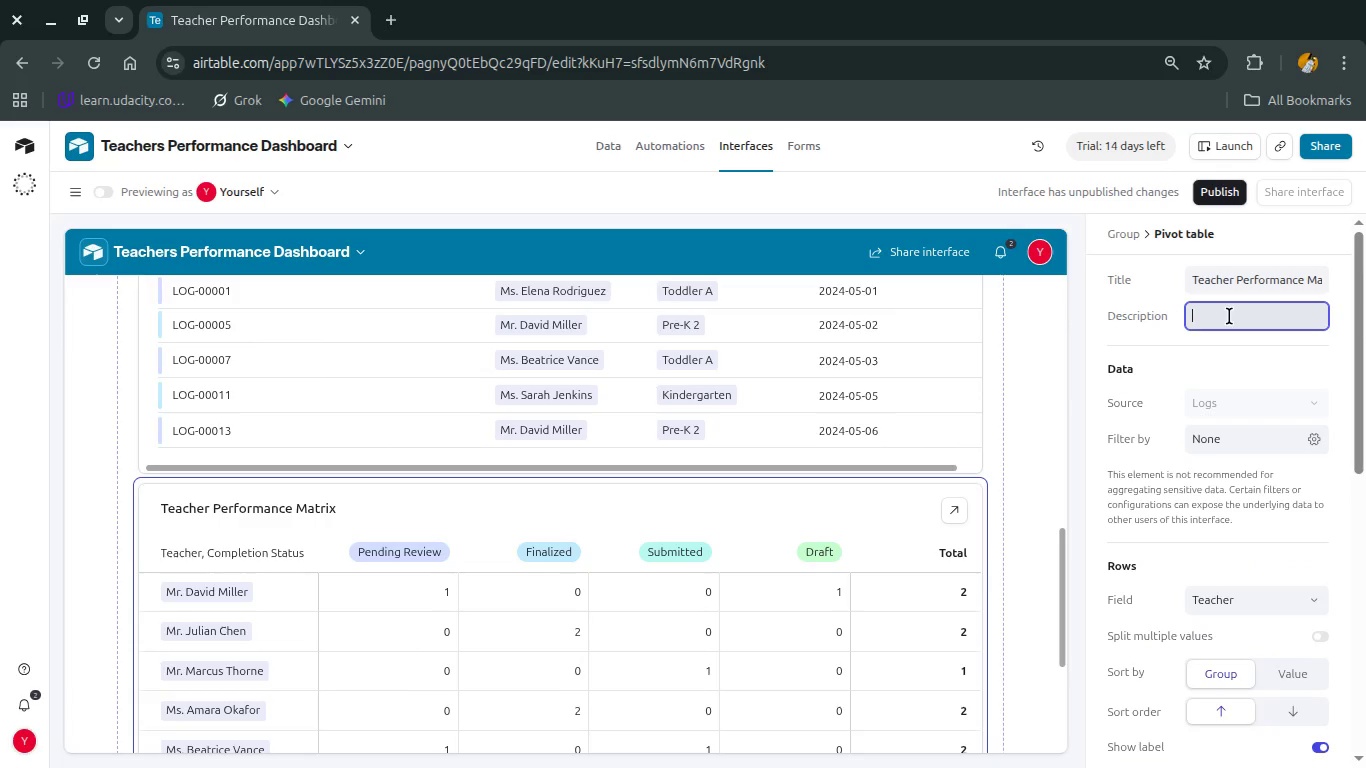 
type(sh)
key(Backspace)
key(Backspace)
key(Backspace)
type(Shows )
 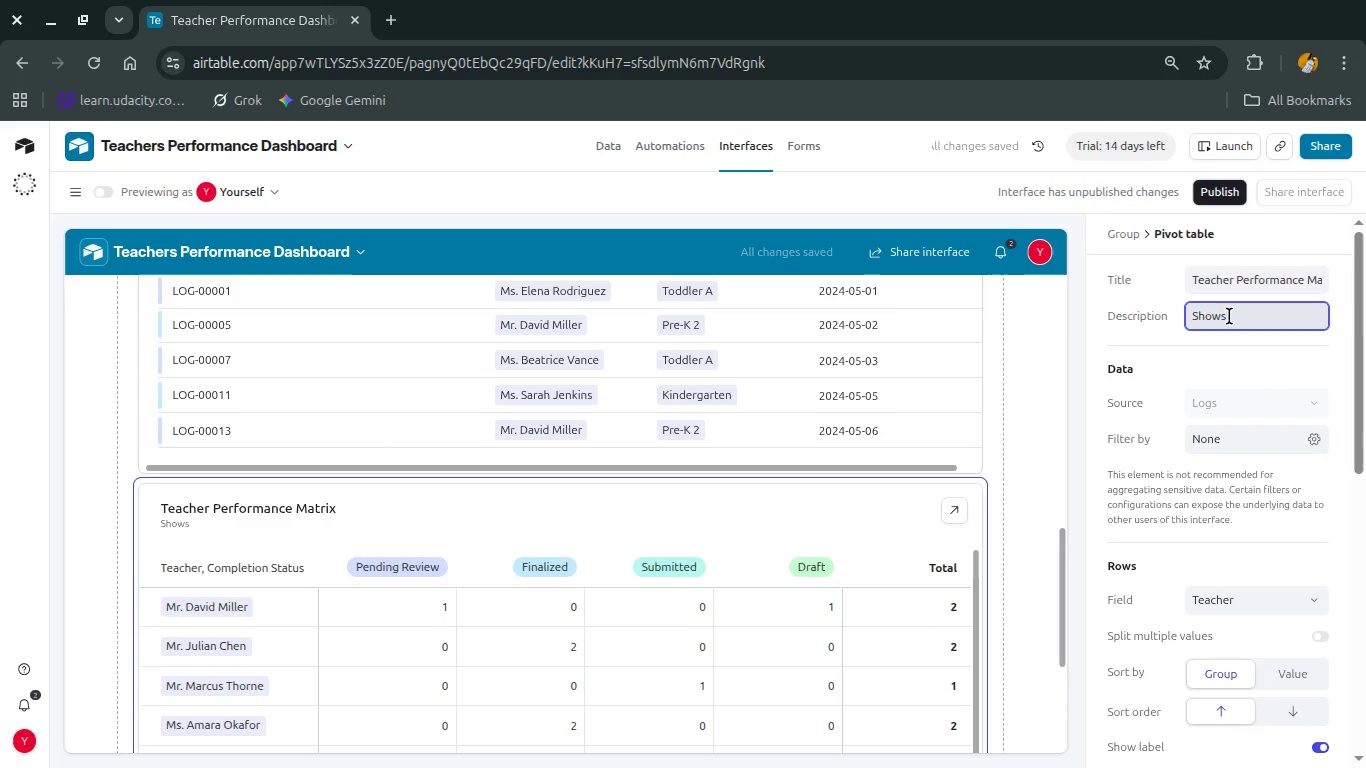 
type(COmpl)
key(Backspace)
key(Backspace)
key(Backspace)
key(Backspace)
type(m)
key(Backspace)
type(ompletion destributons)
 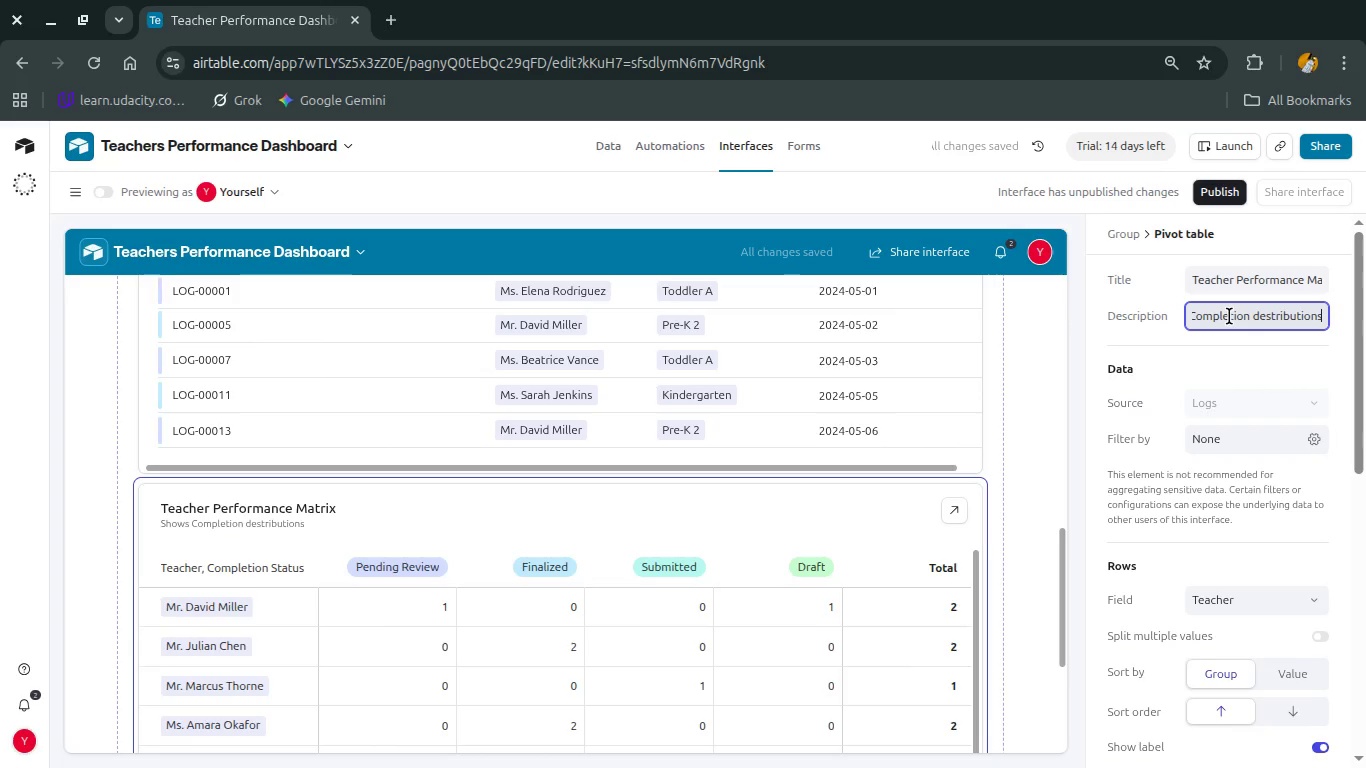 
wait(5.62)
 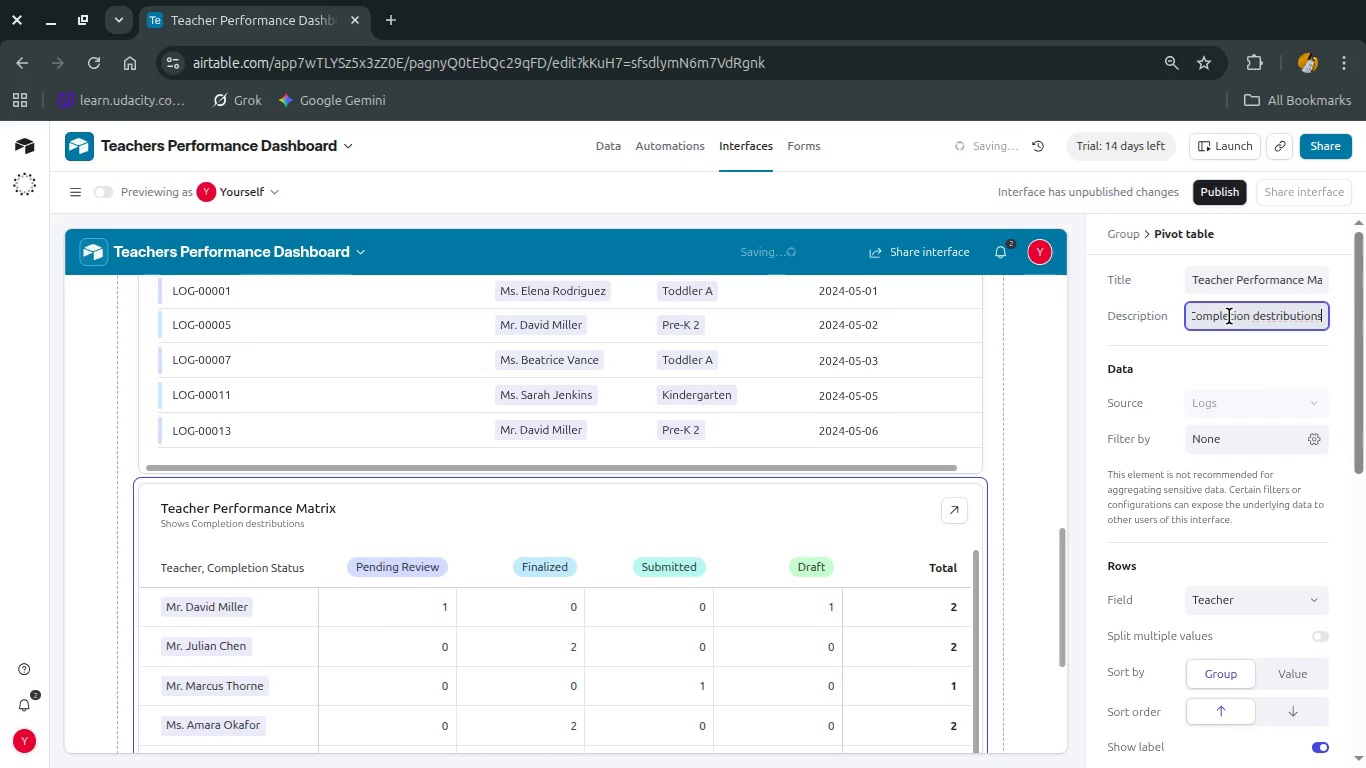 
type( per teacher for performance comaprision and )
 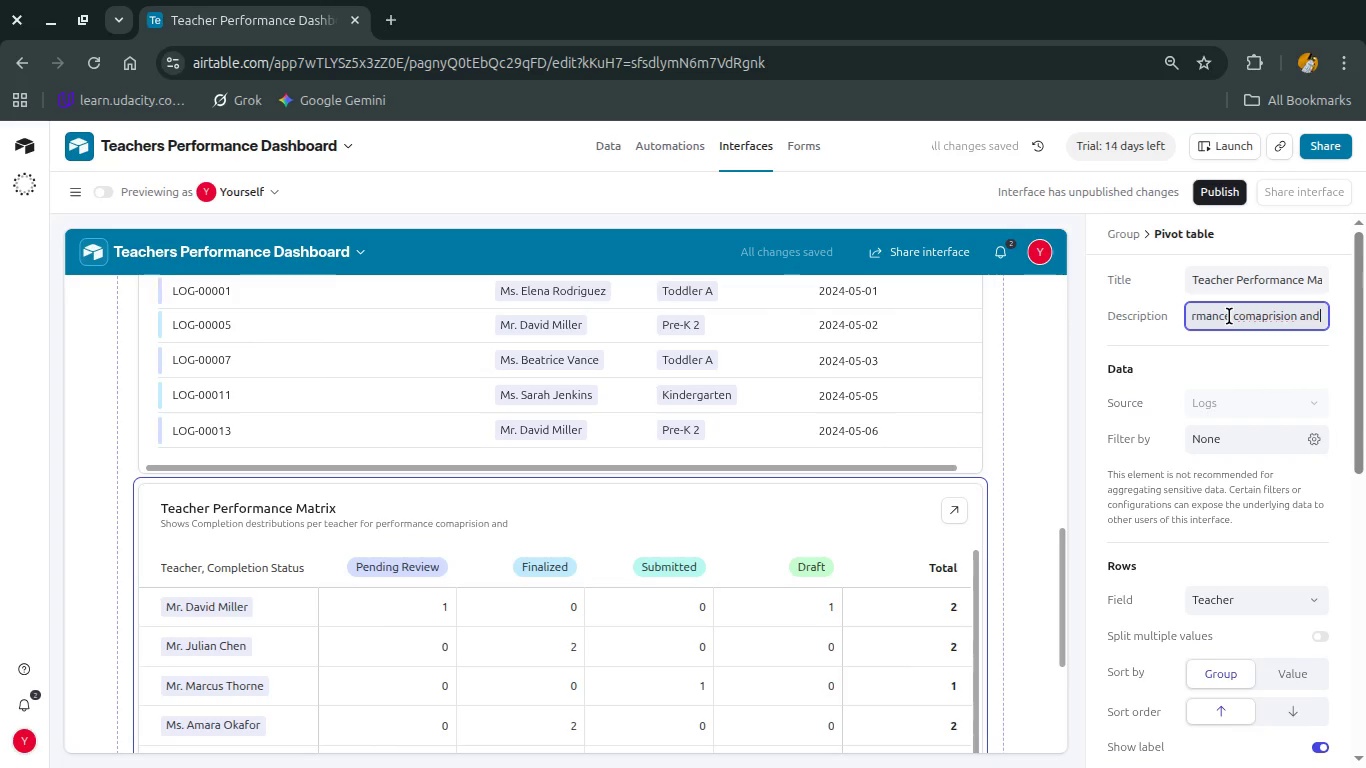 
key(Control+Backspace)
 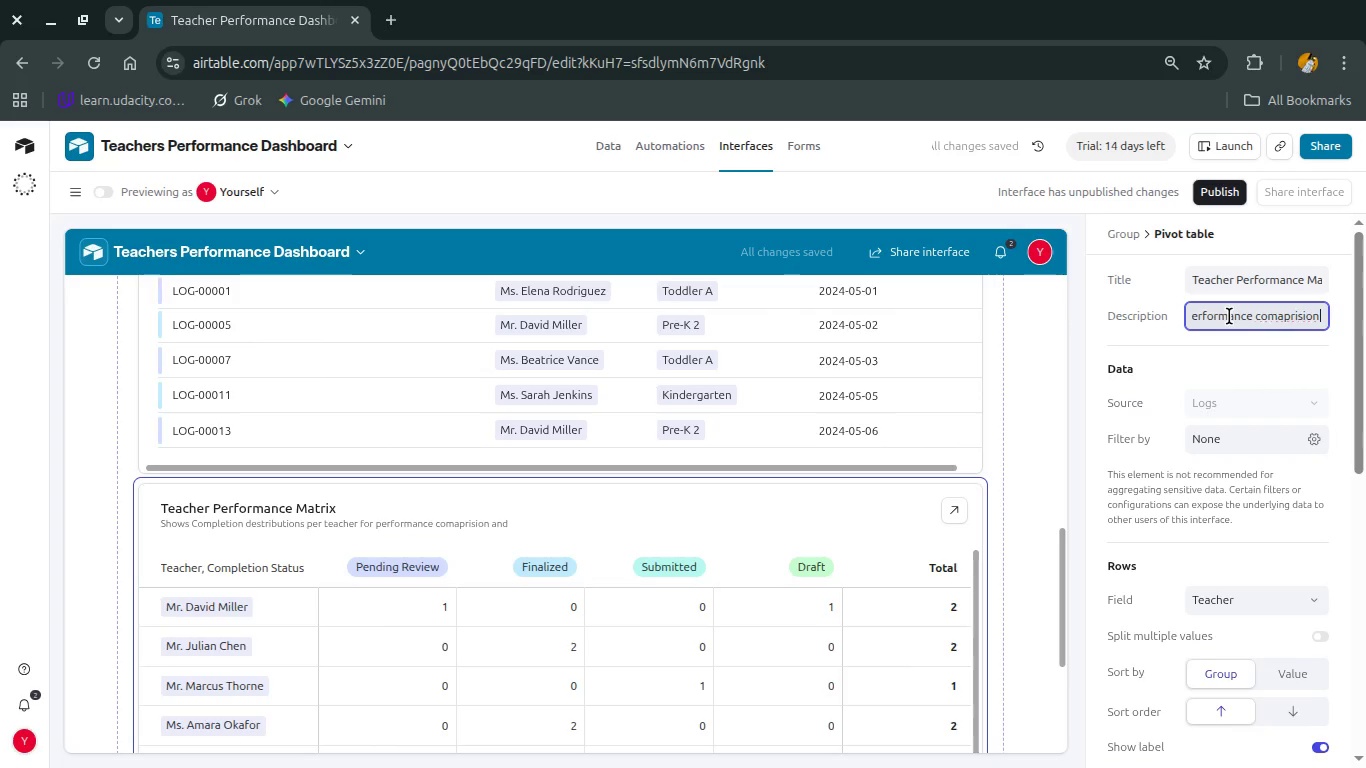 
key(Control+Backspace)
 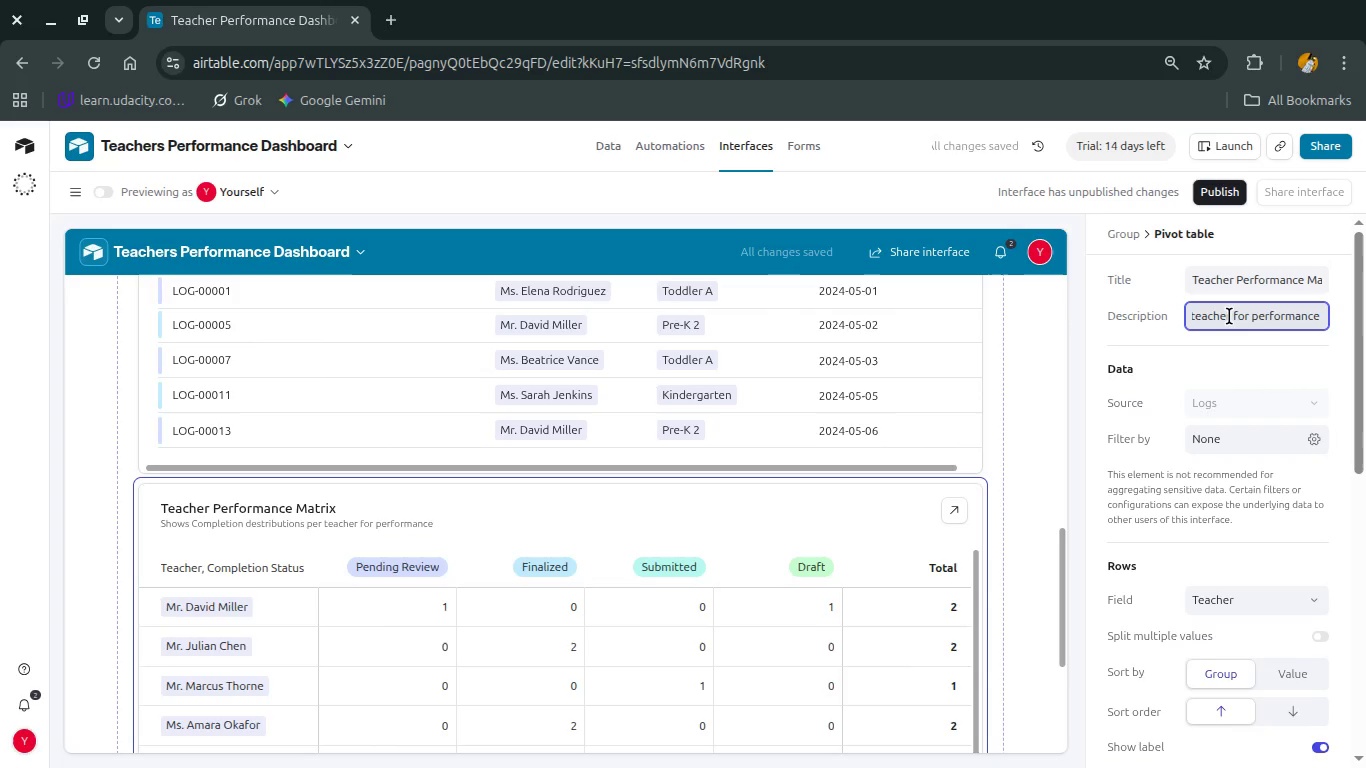 
type(compariso)
key(Backspace)
type(ion nad )
 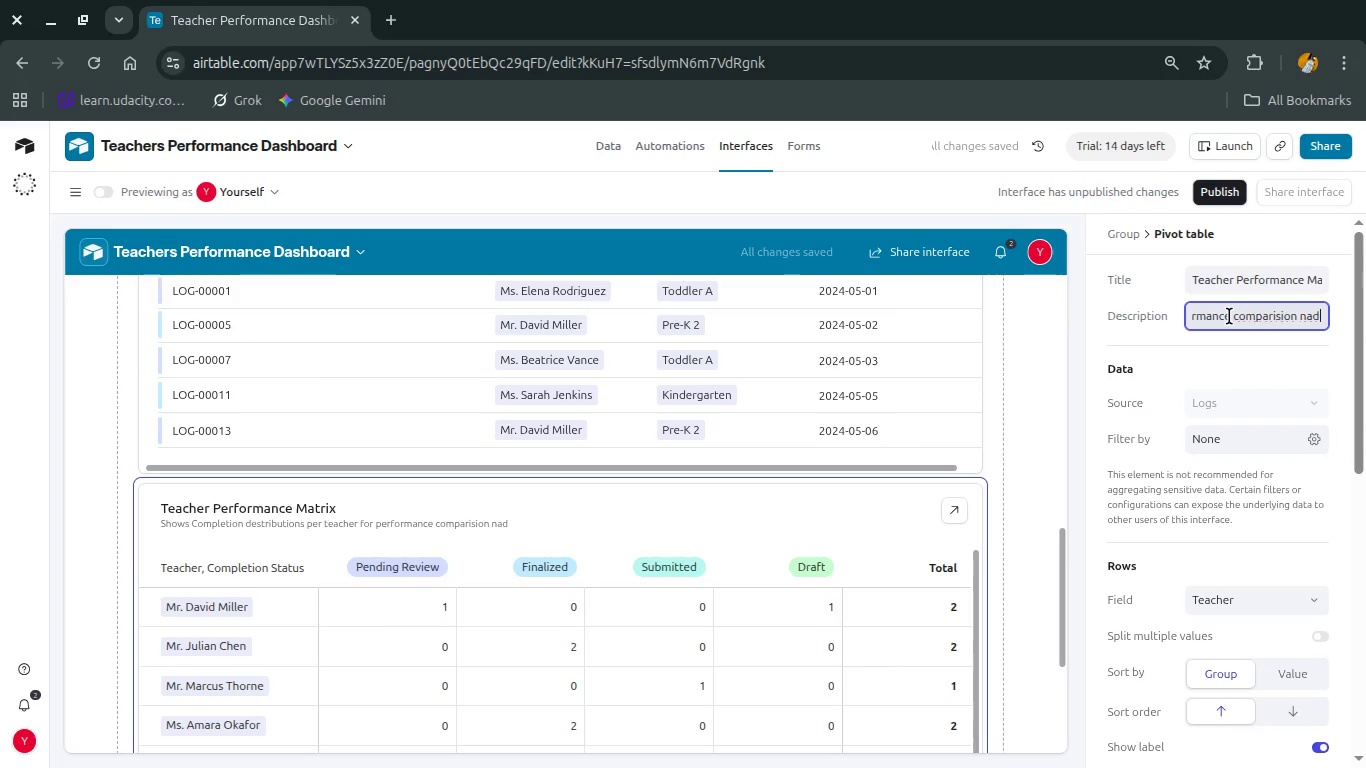 
key(Backspace)
key(Backspace)
key(Backspace)
key(Backspace)
key(Backspace)
key(Backspace)
key(Backspace)
key(Backspace)
type(on and accountablity tracking)
 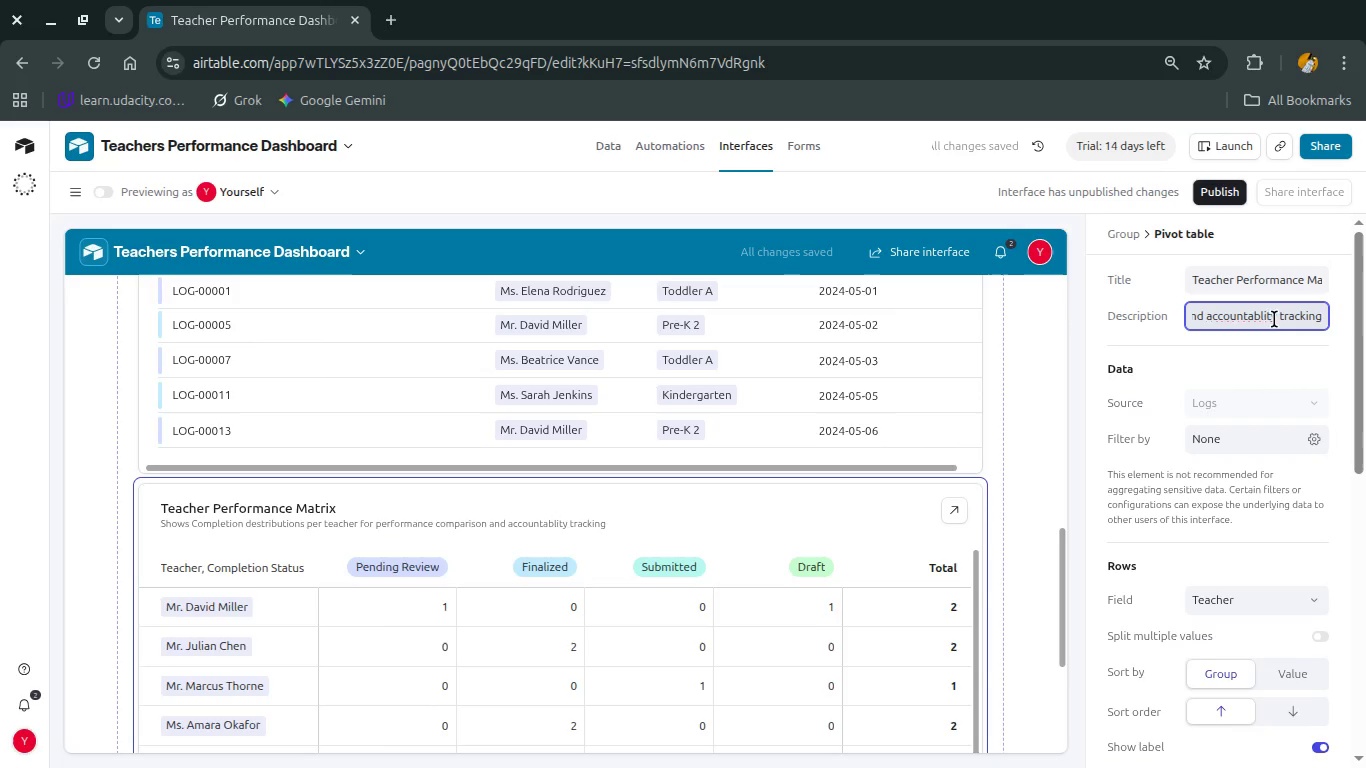 
left_click([1261, 314])
 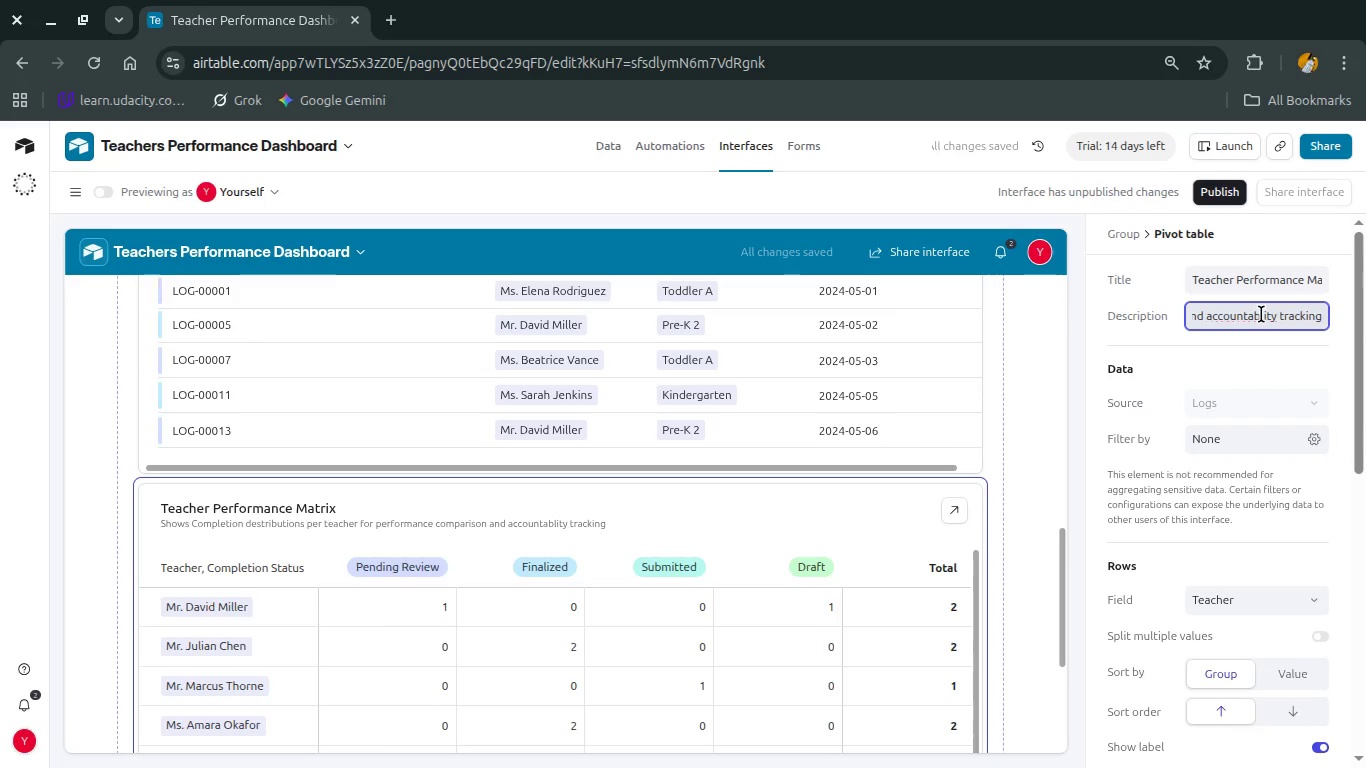 
key(I)
 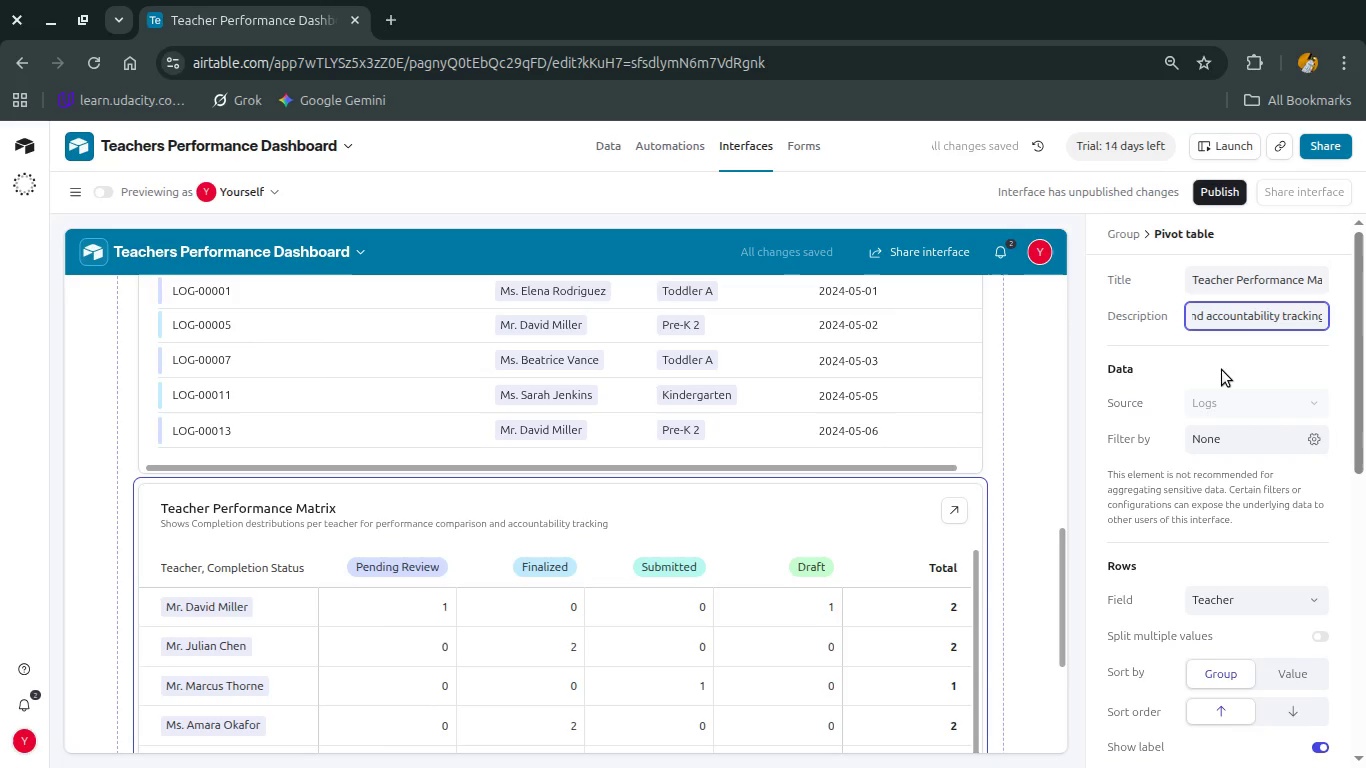 
left_click([1212, 349])
 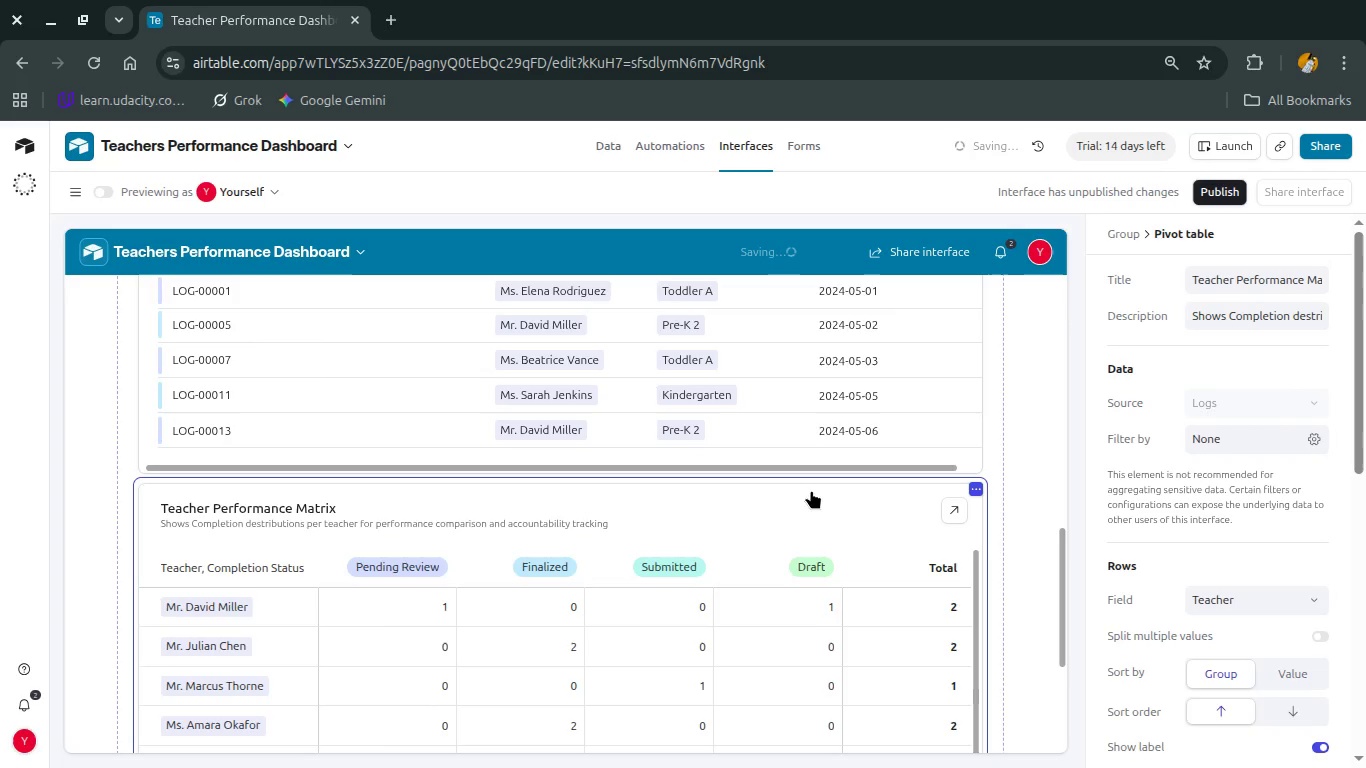 
scroll: coordinate [811, 490], scroll_direction: up, amount: 15.0
 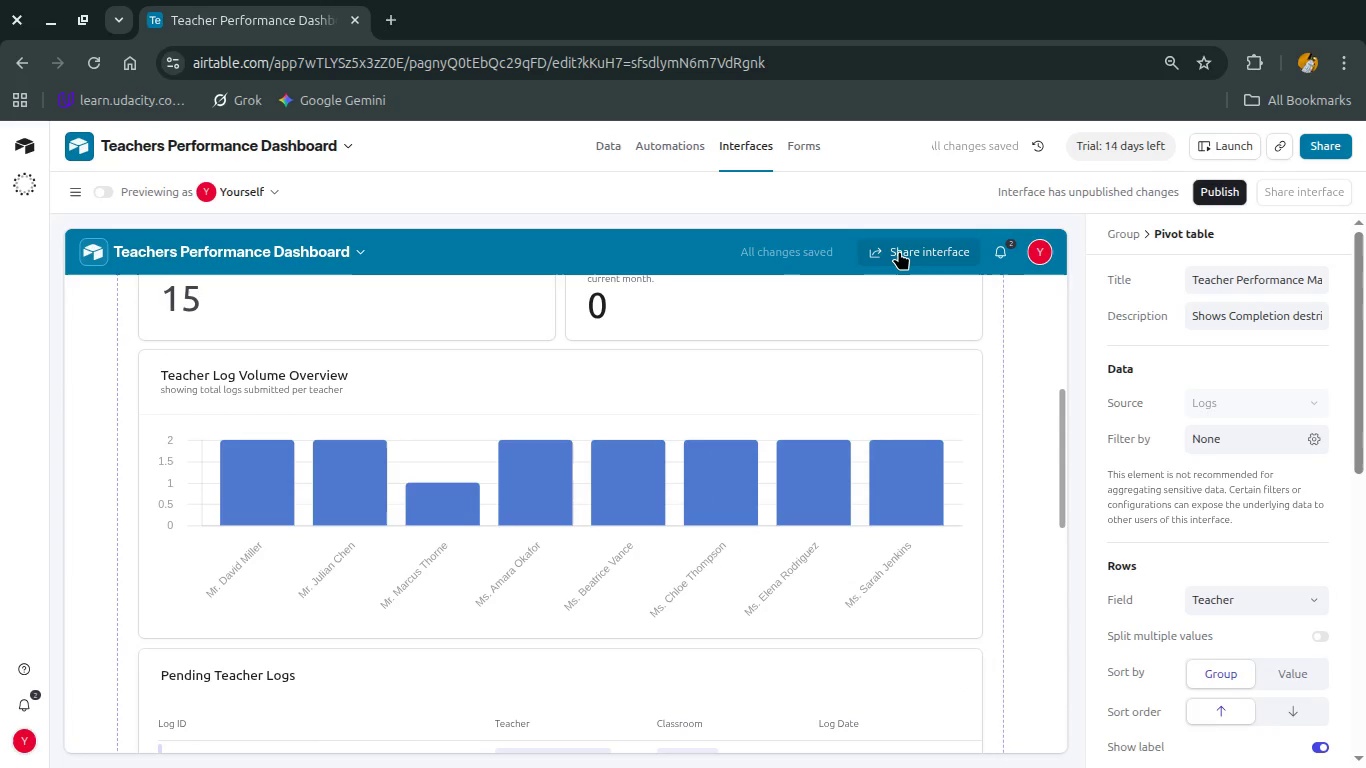 
left_click([899, 251])
 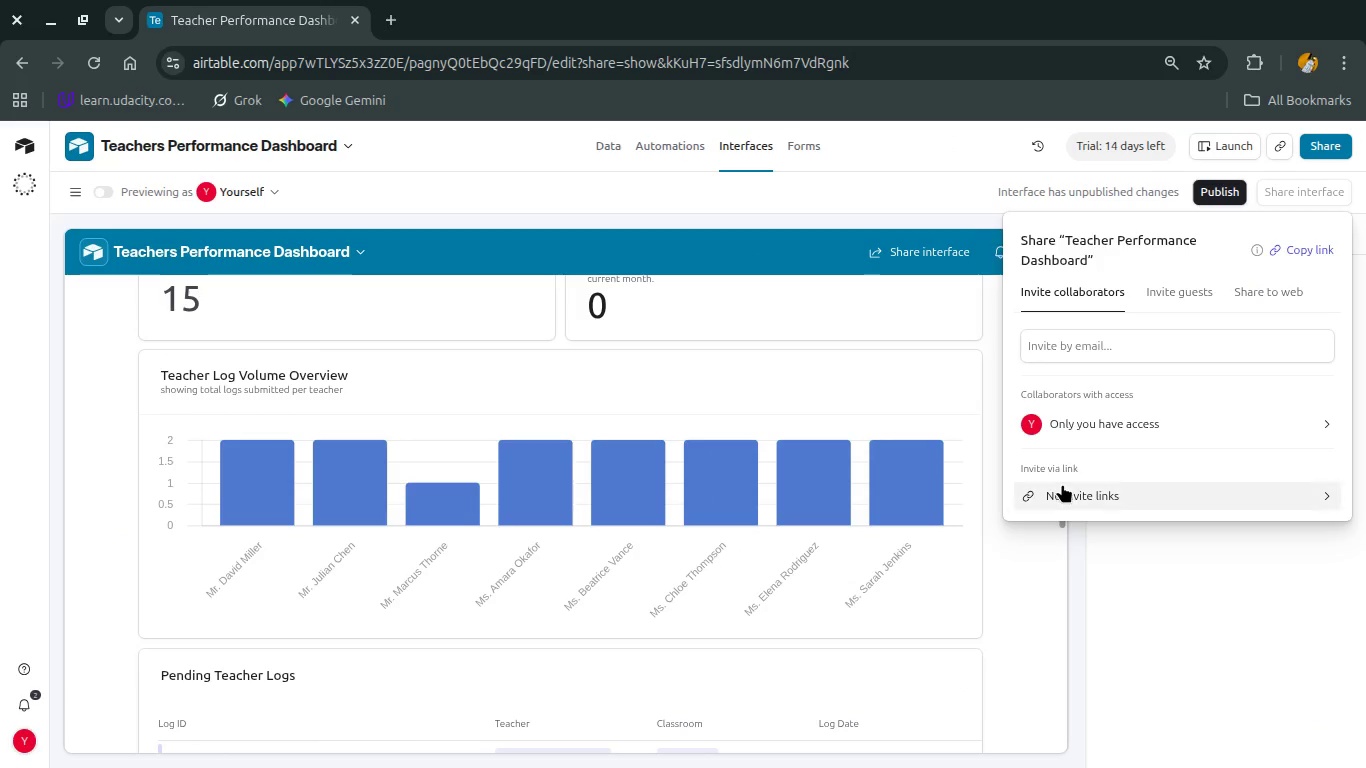 
left_click([1090, 426])
 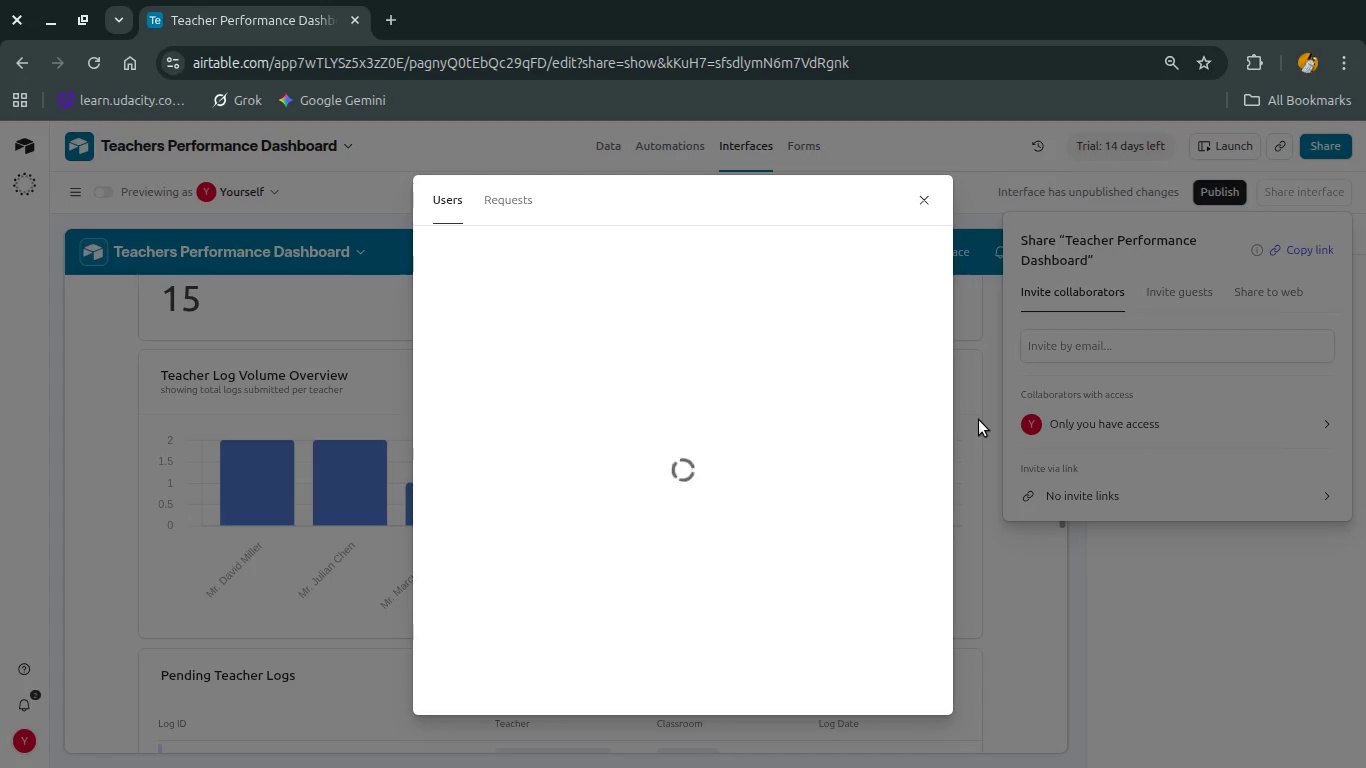 
wait(5.66)
 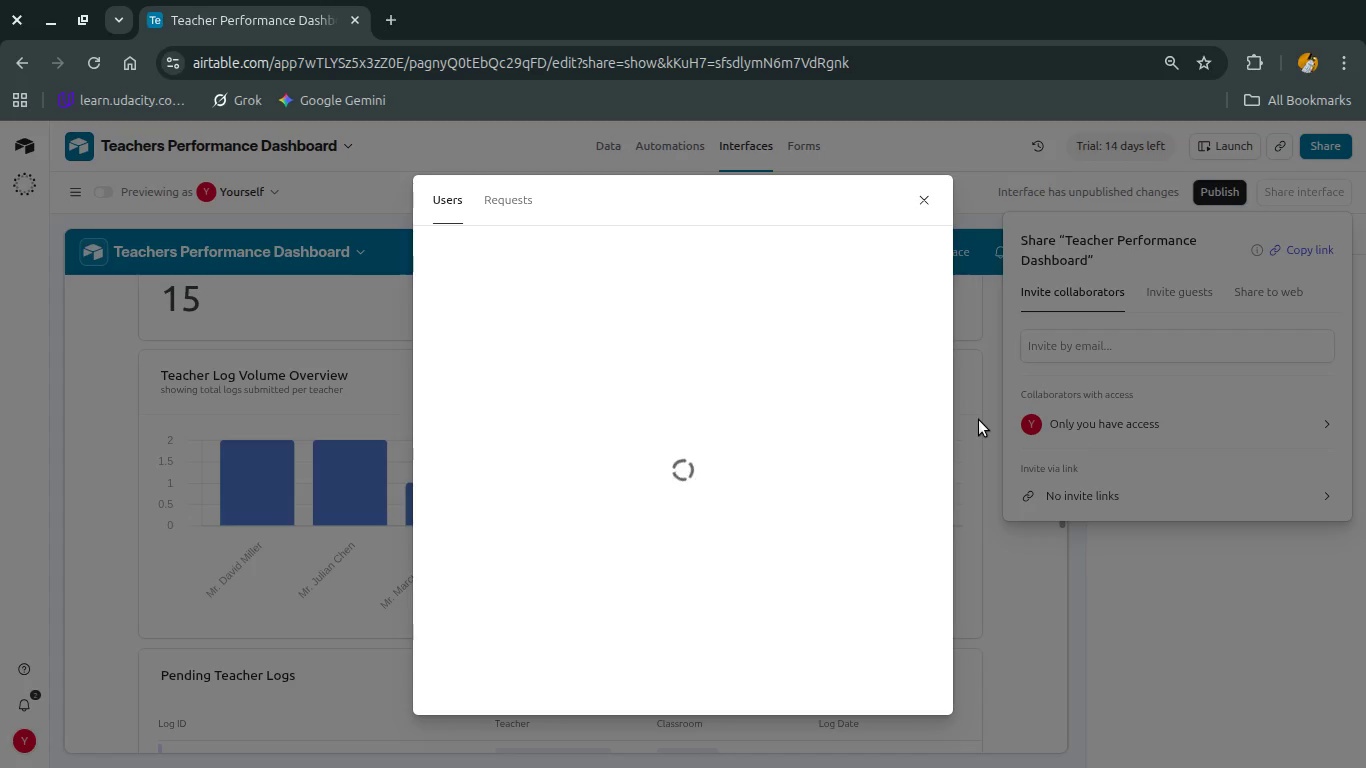 
key(Alt+AltLeft)
 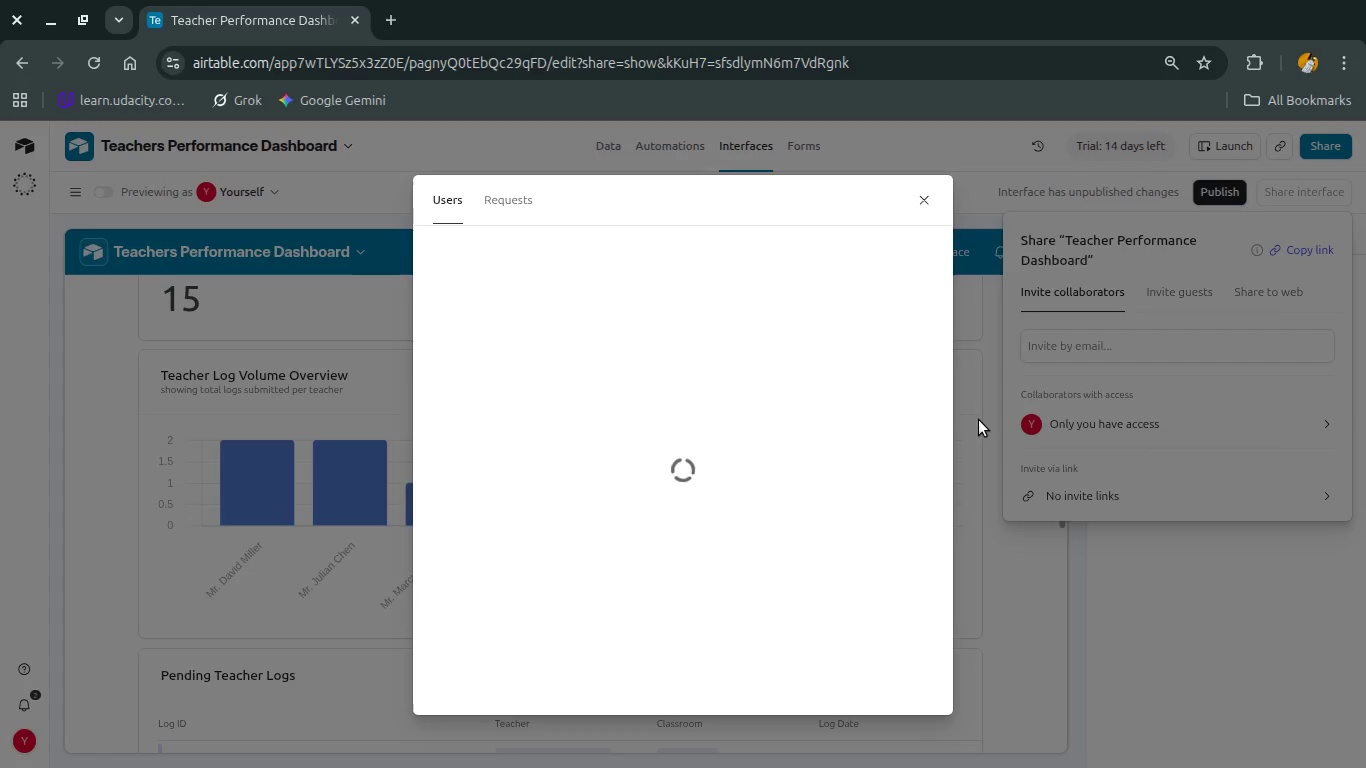 
key(Alt+Tab)